 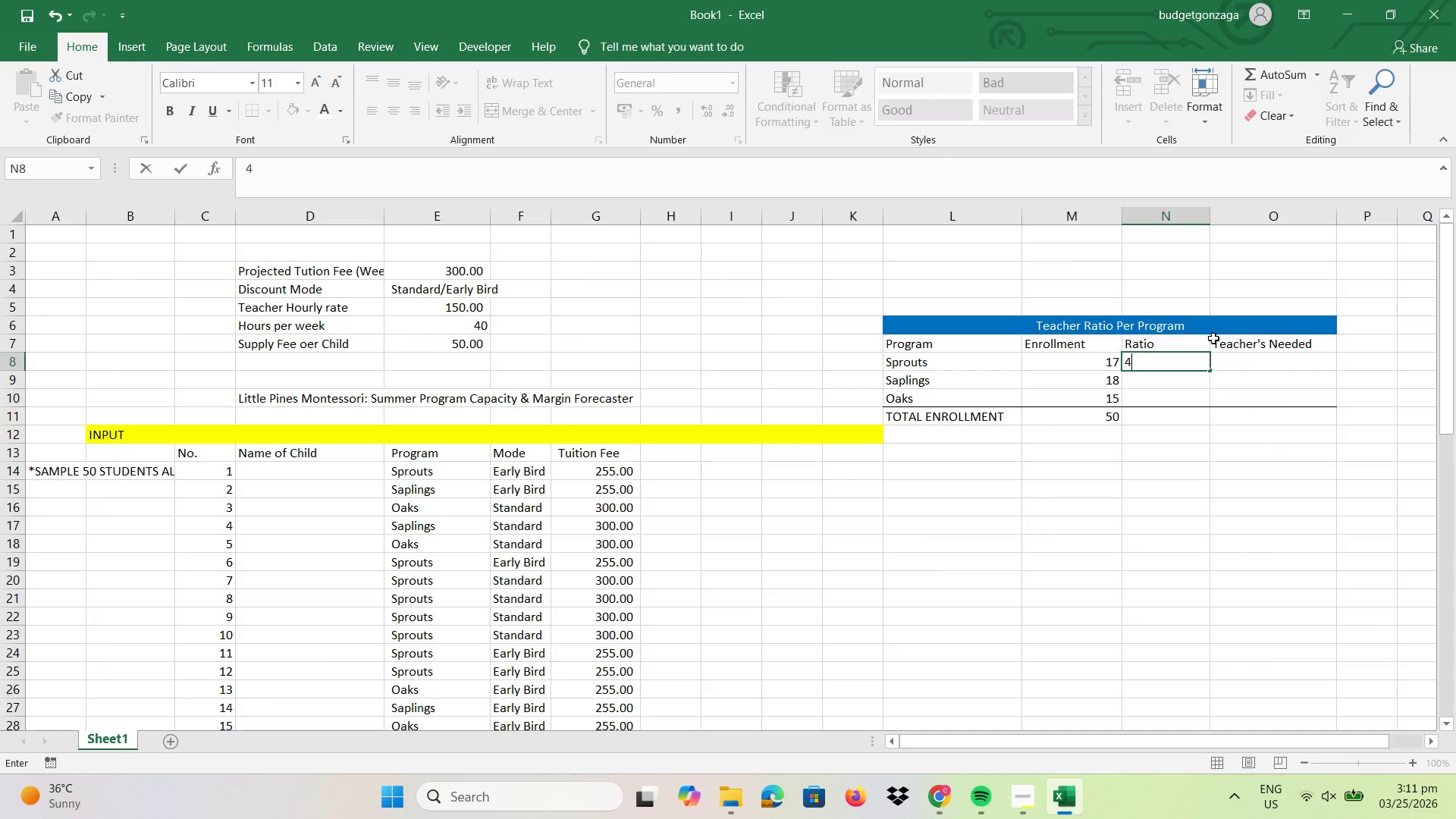 
key(ArrowDown)
 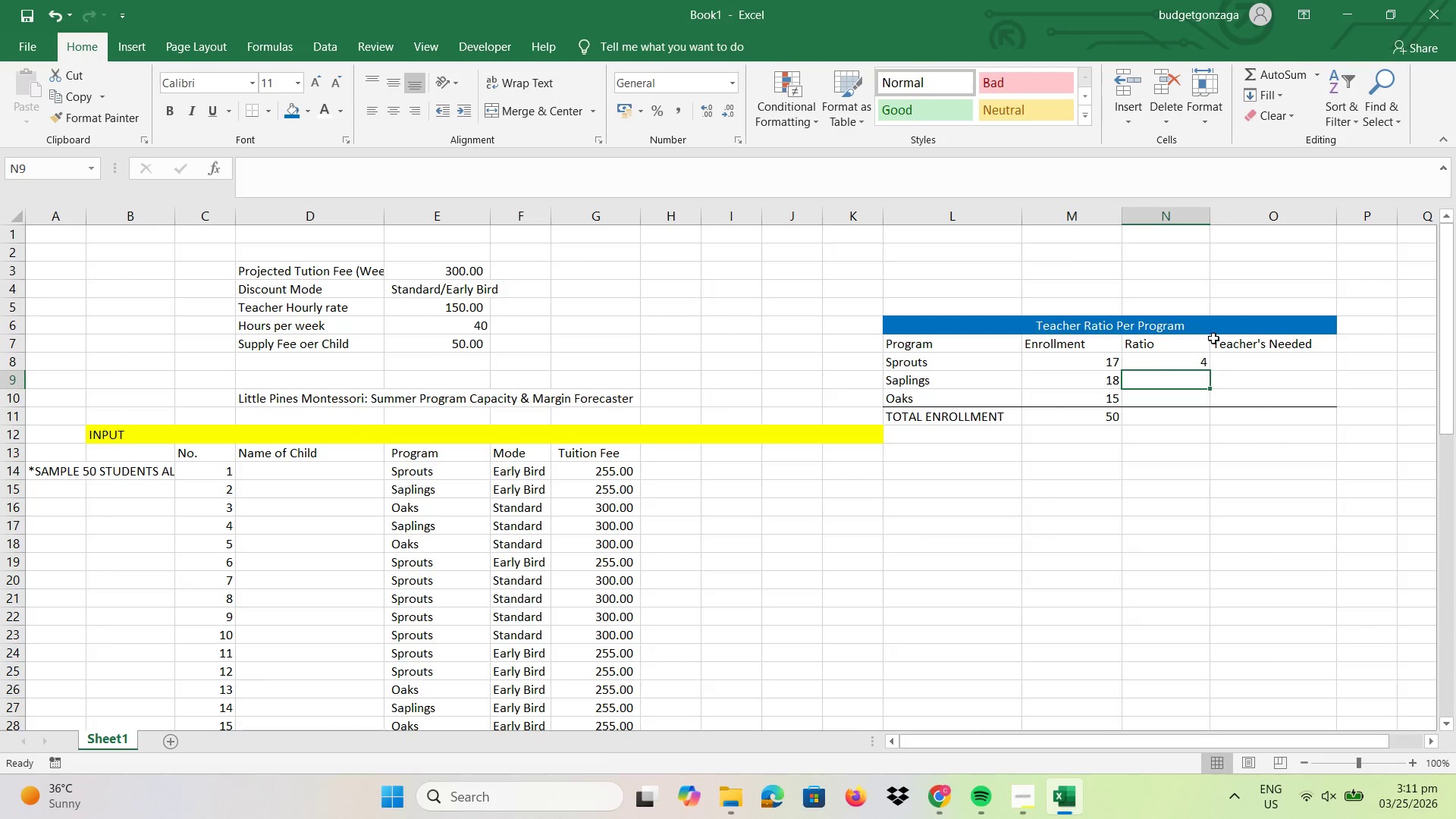 
key(Numpad6)
 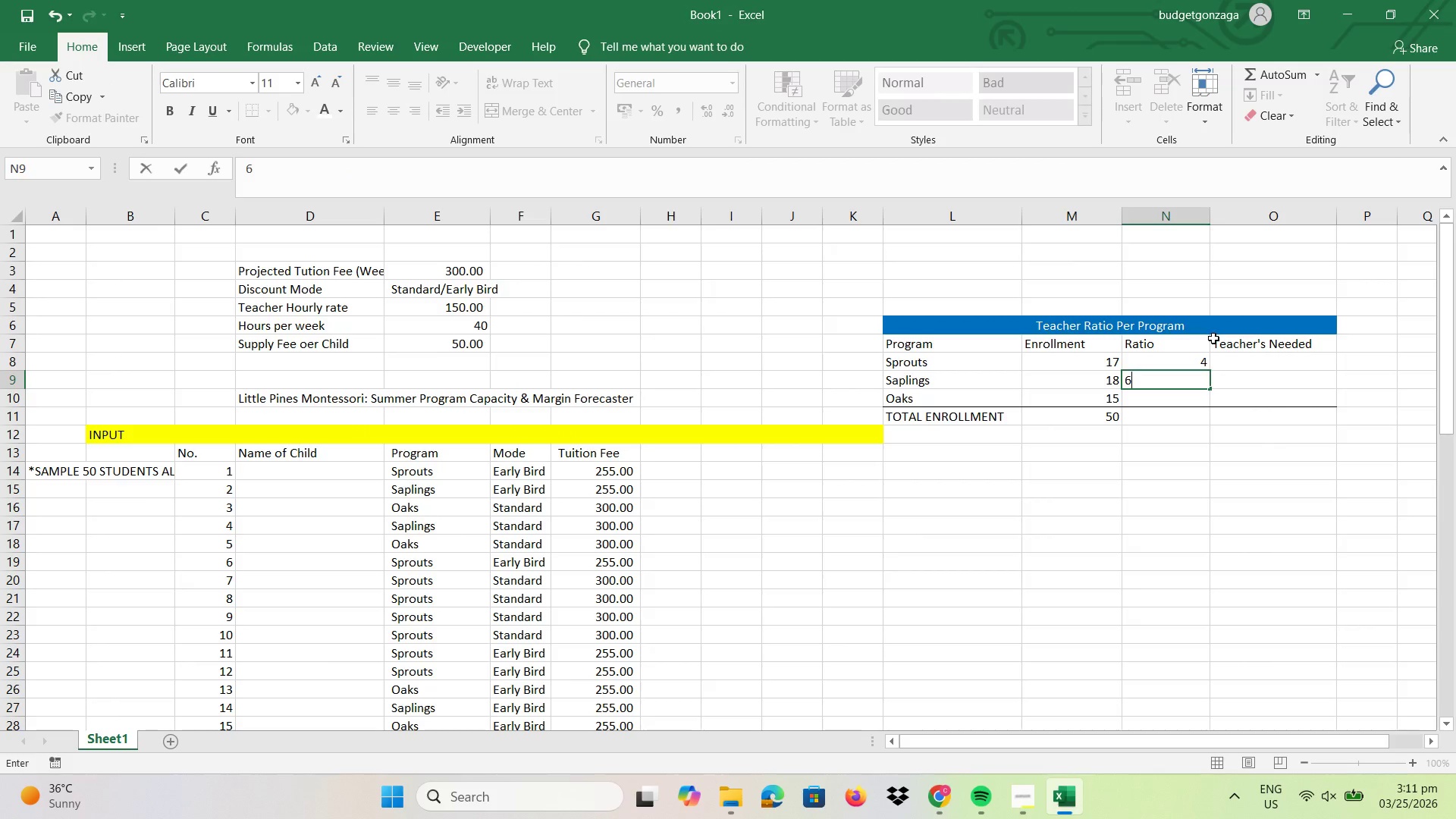 
key(ArrowDown)
 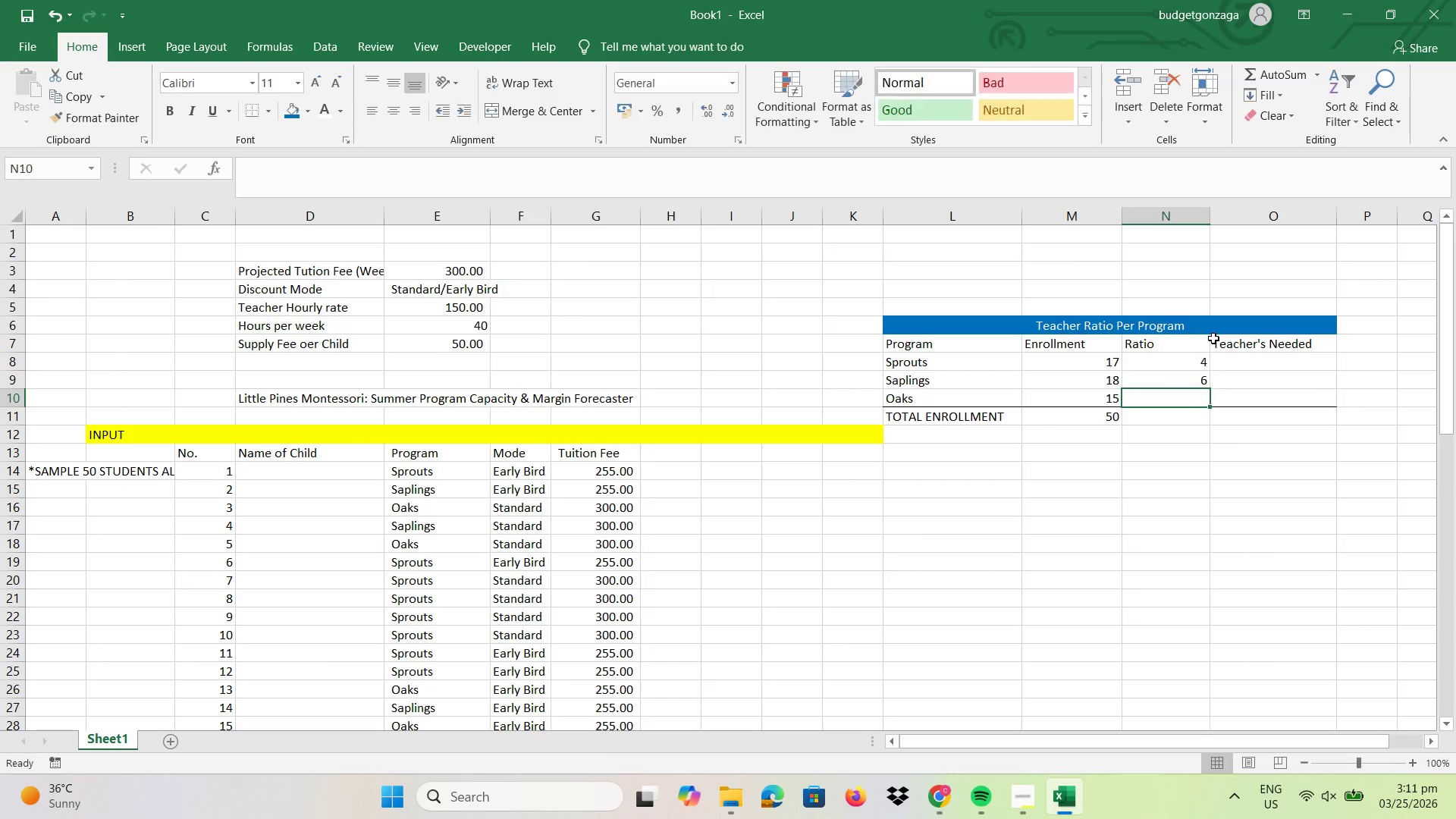 
key(Numpad1)
 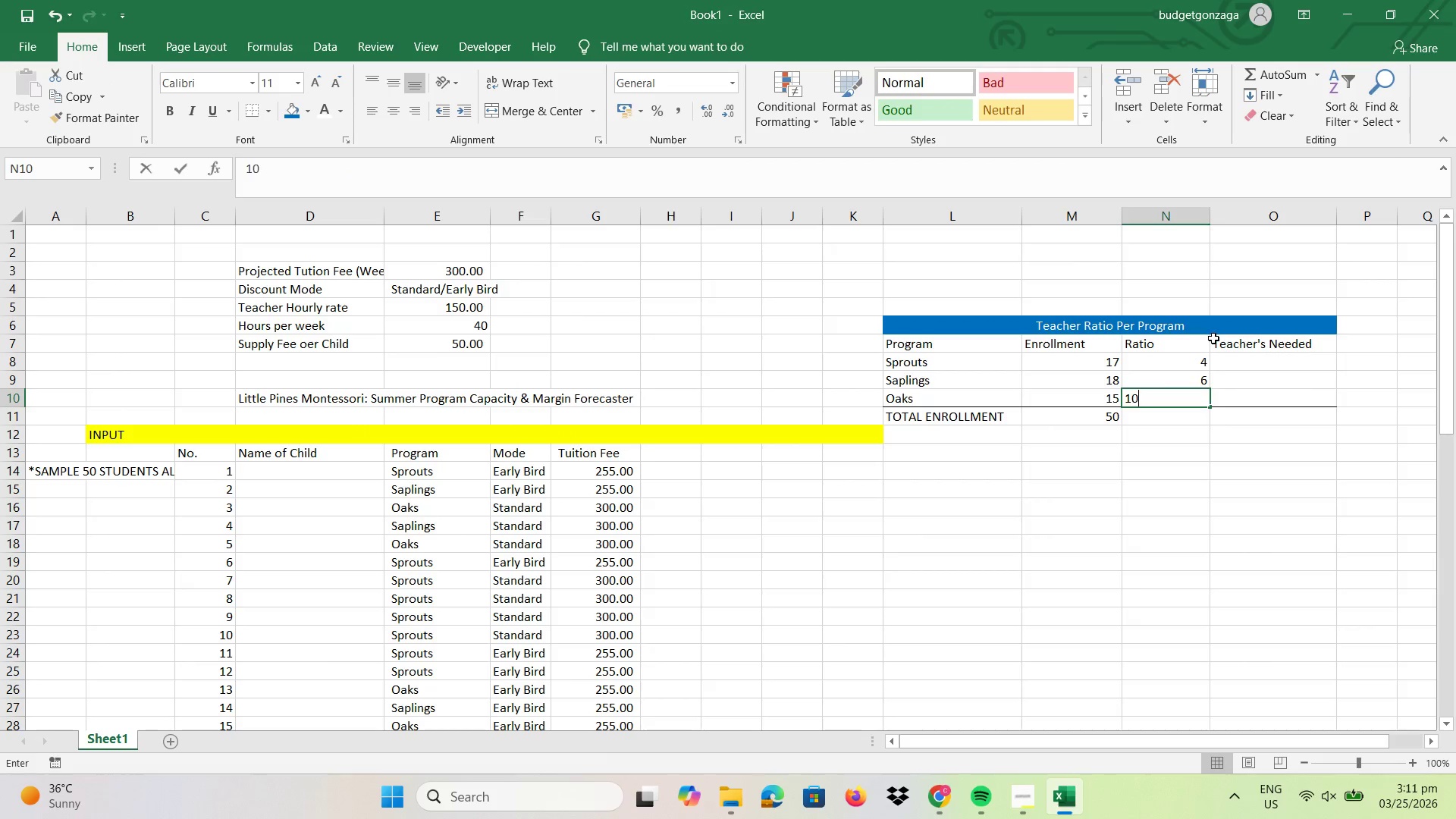 
key(Numpad0)
 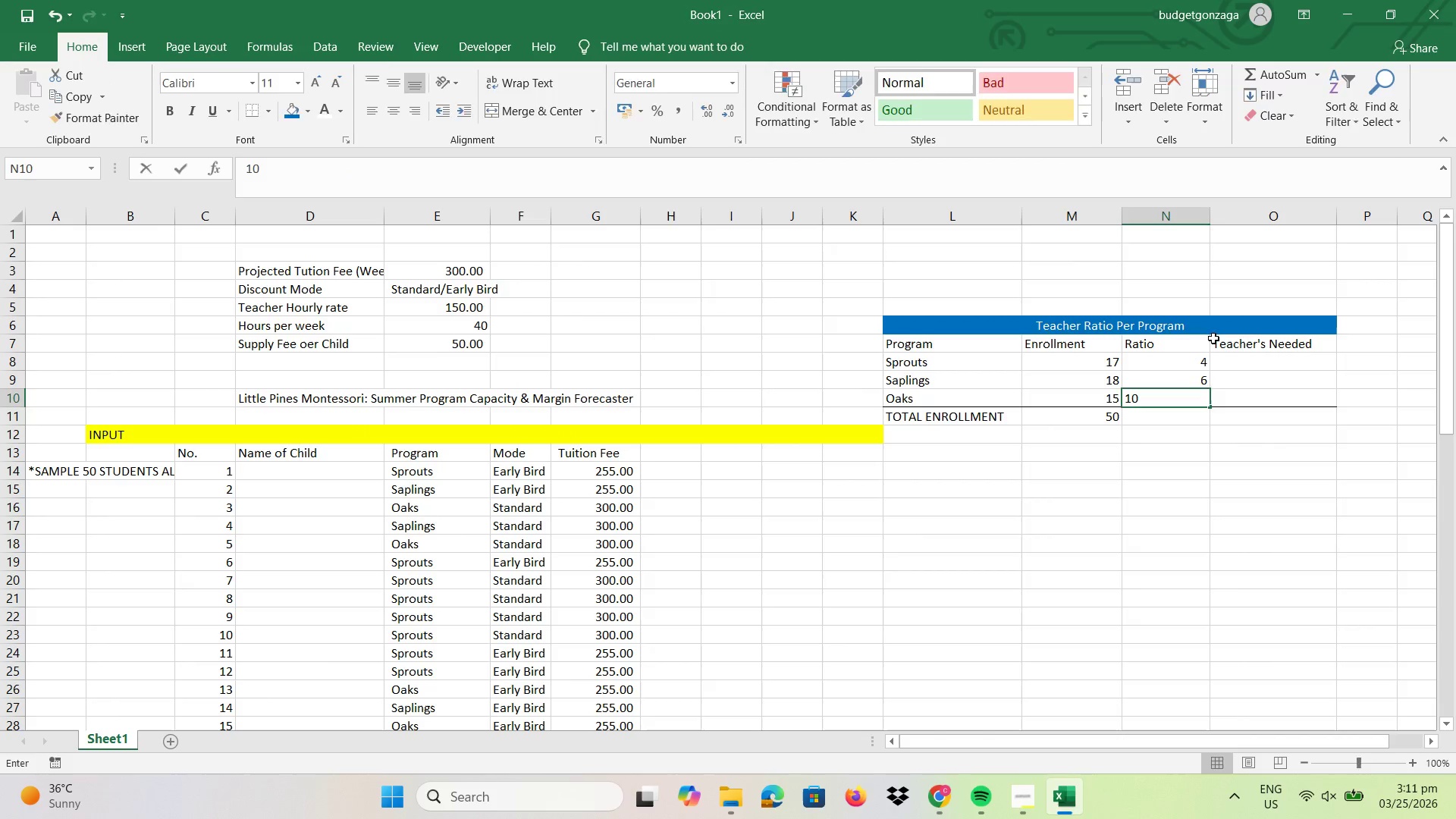 
key(NumpadEnter)
 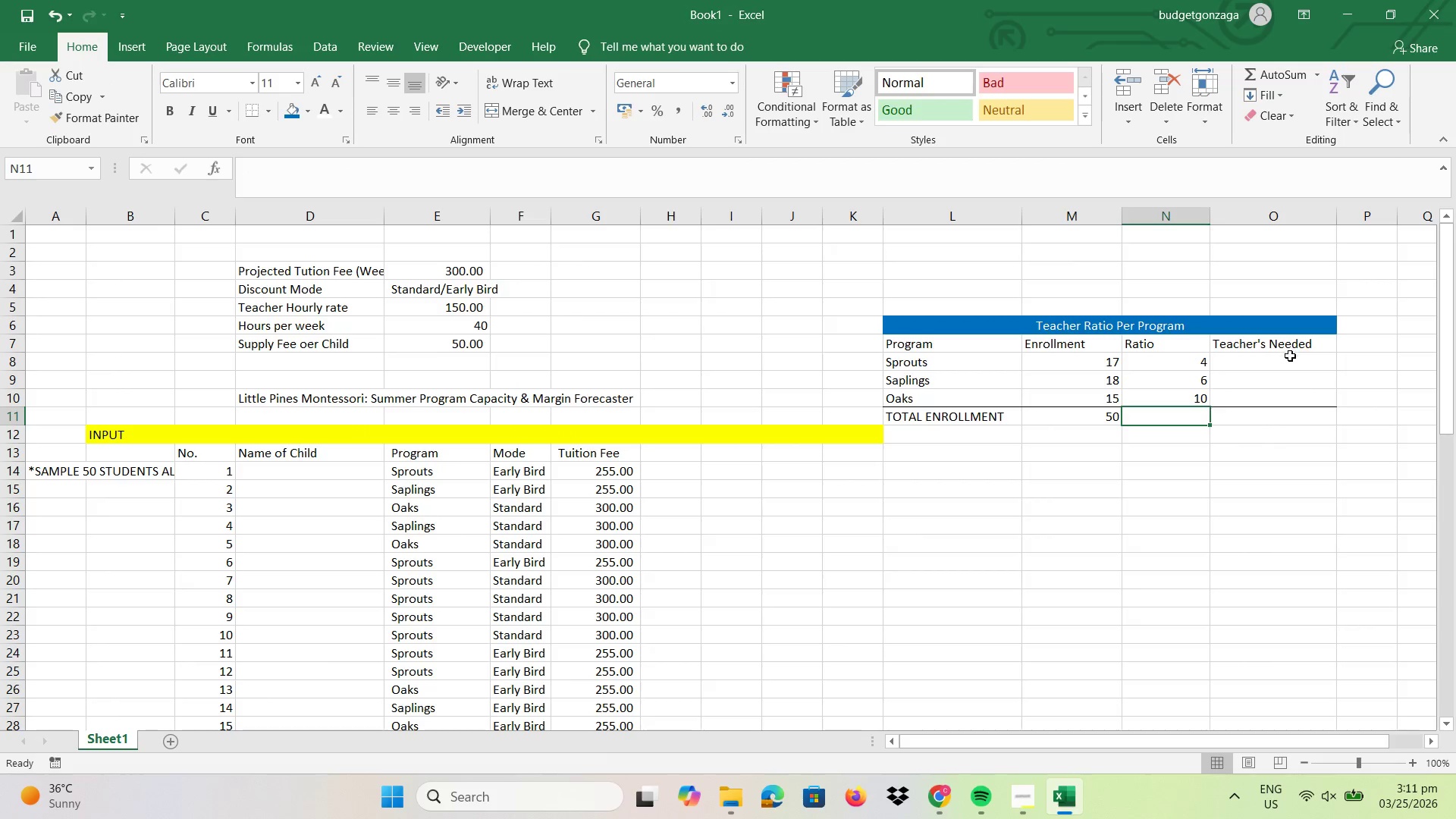 
left_click([1289, 359])
 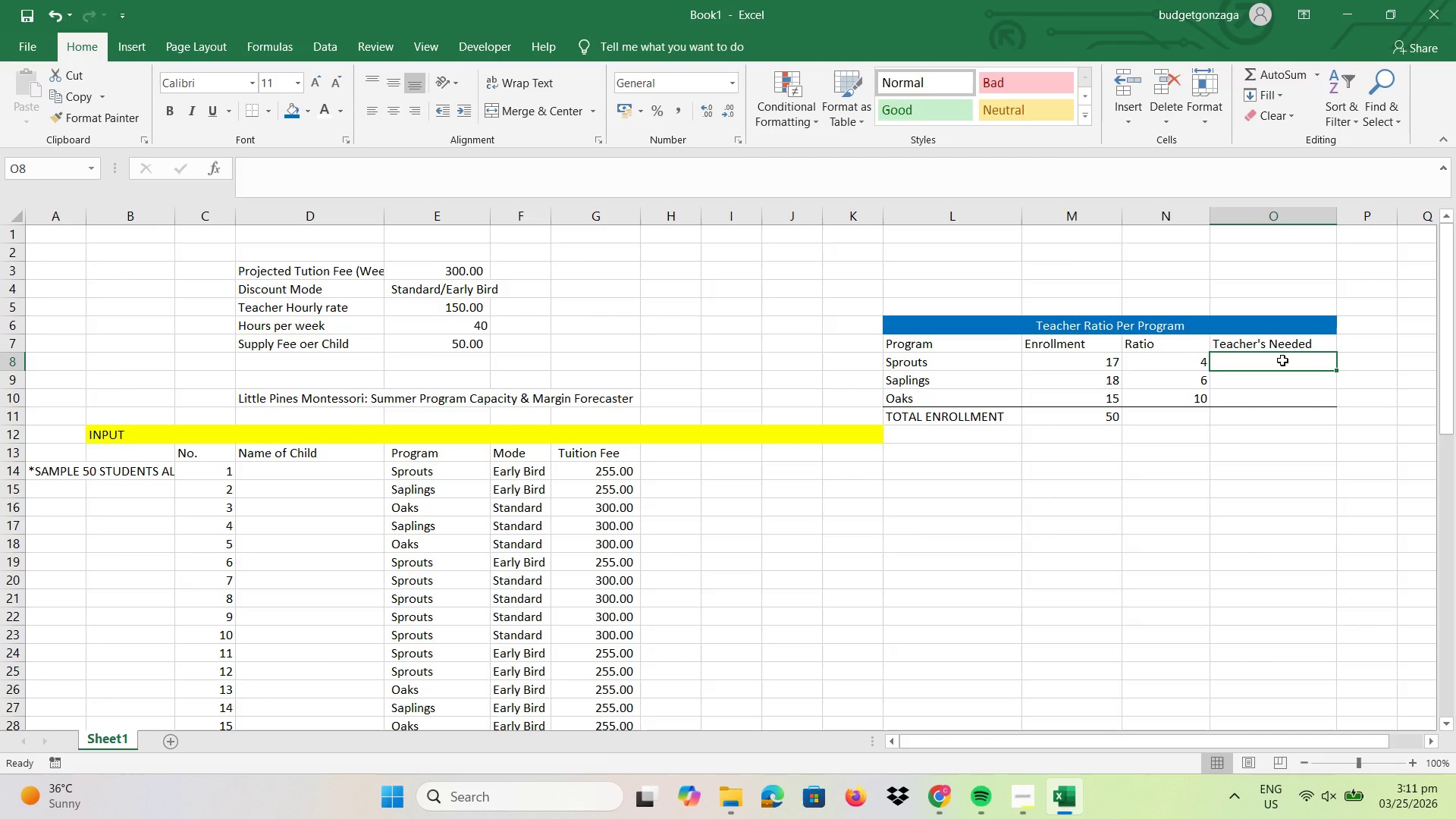 
key(Equal)
 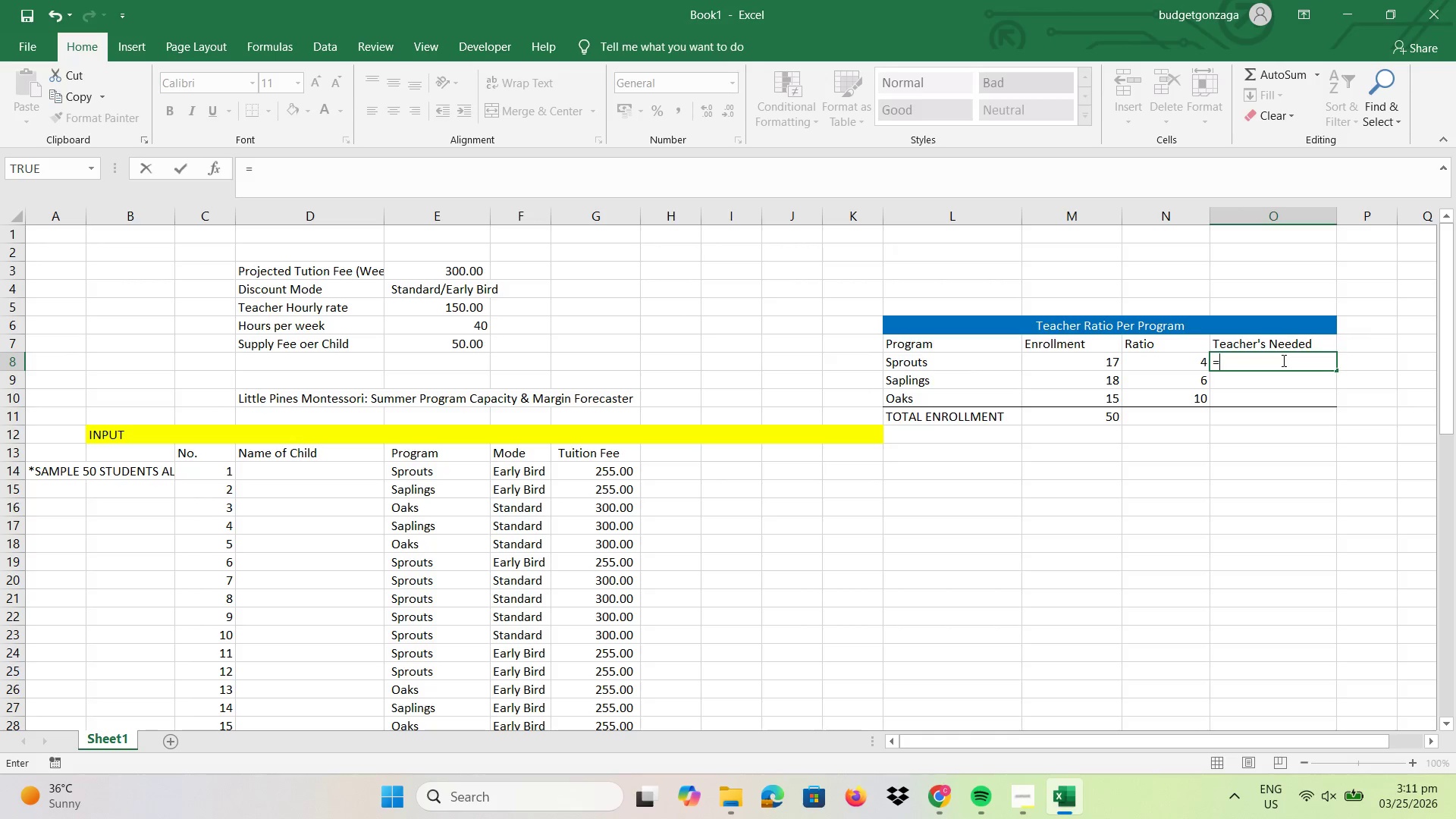 
wait(7.03)
 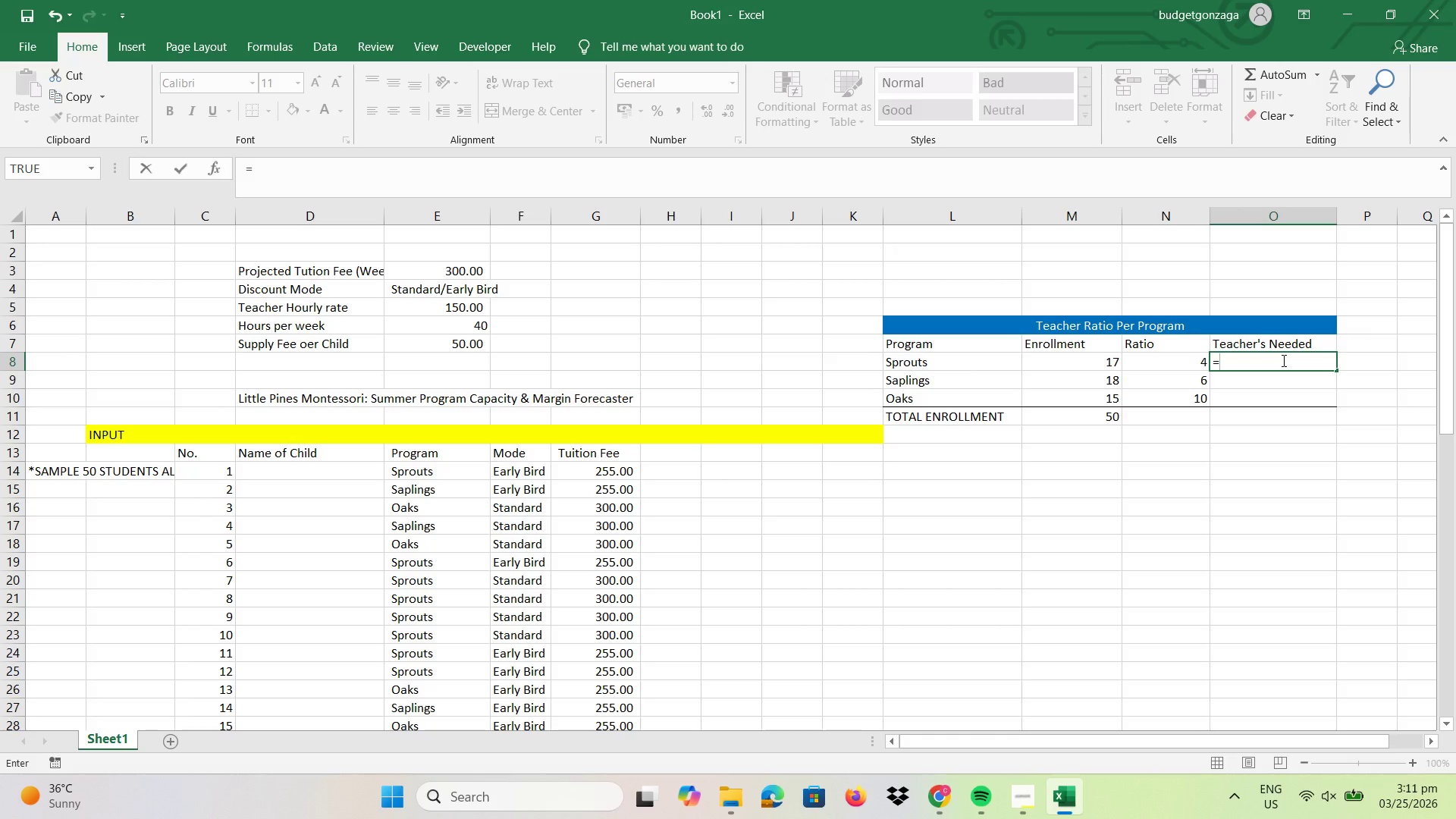 
type(round)
 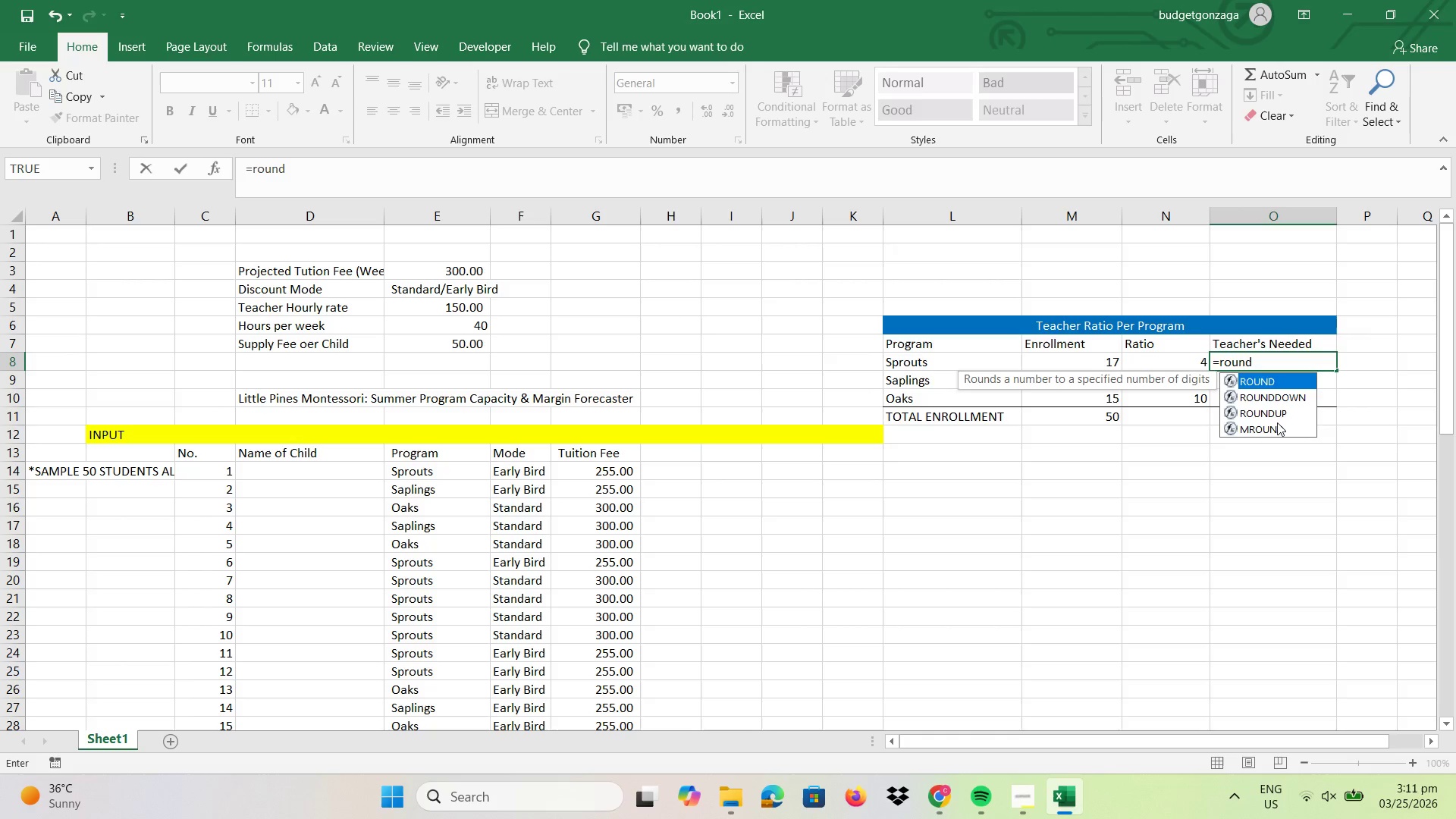 
double_click([1283, 411])
 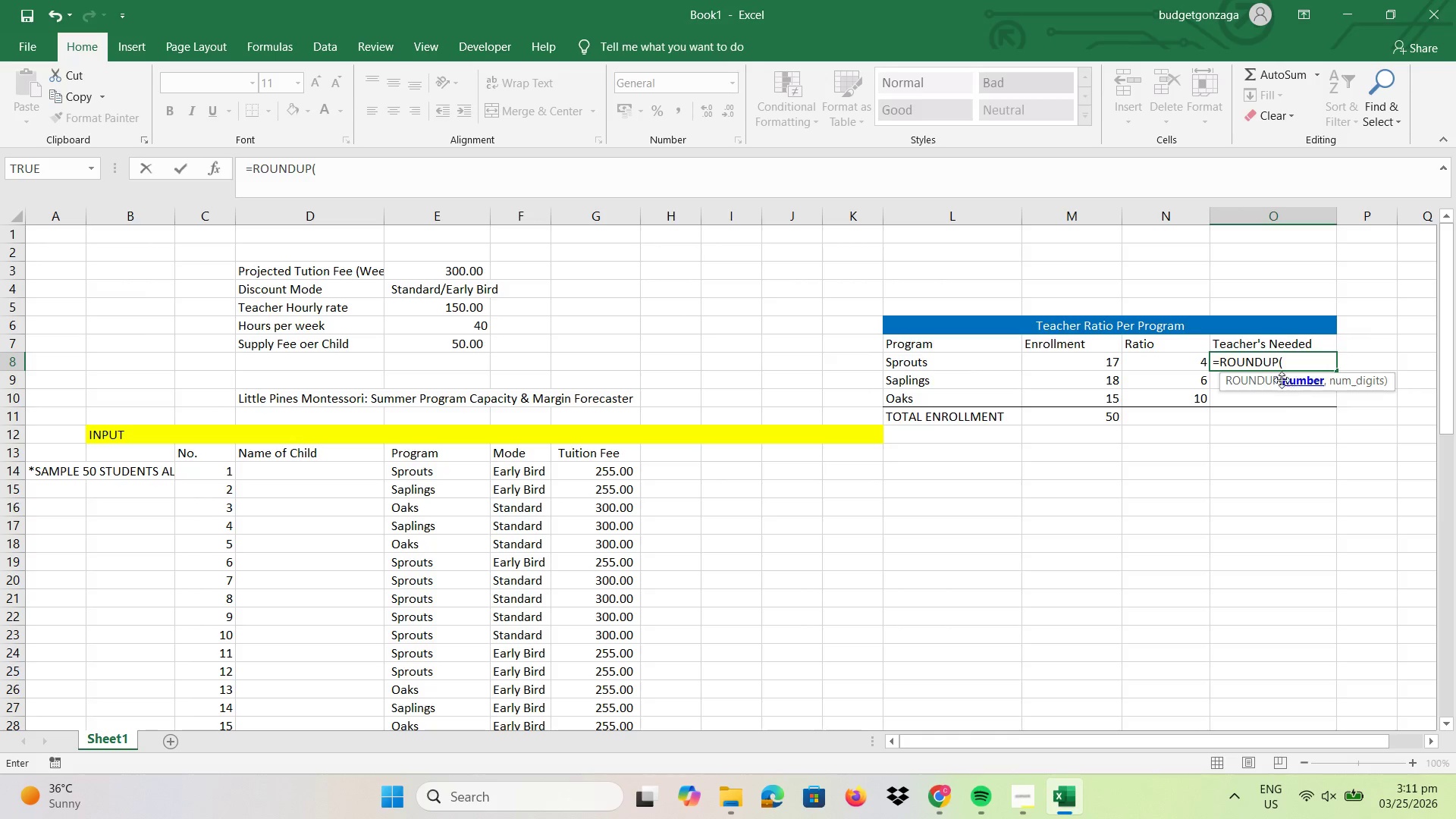 
left_click([1108, 363])
 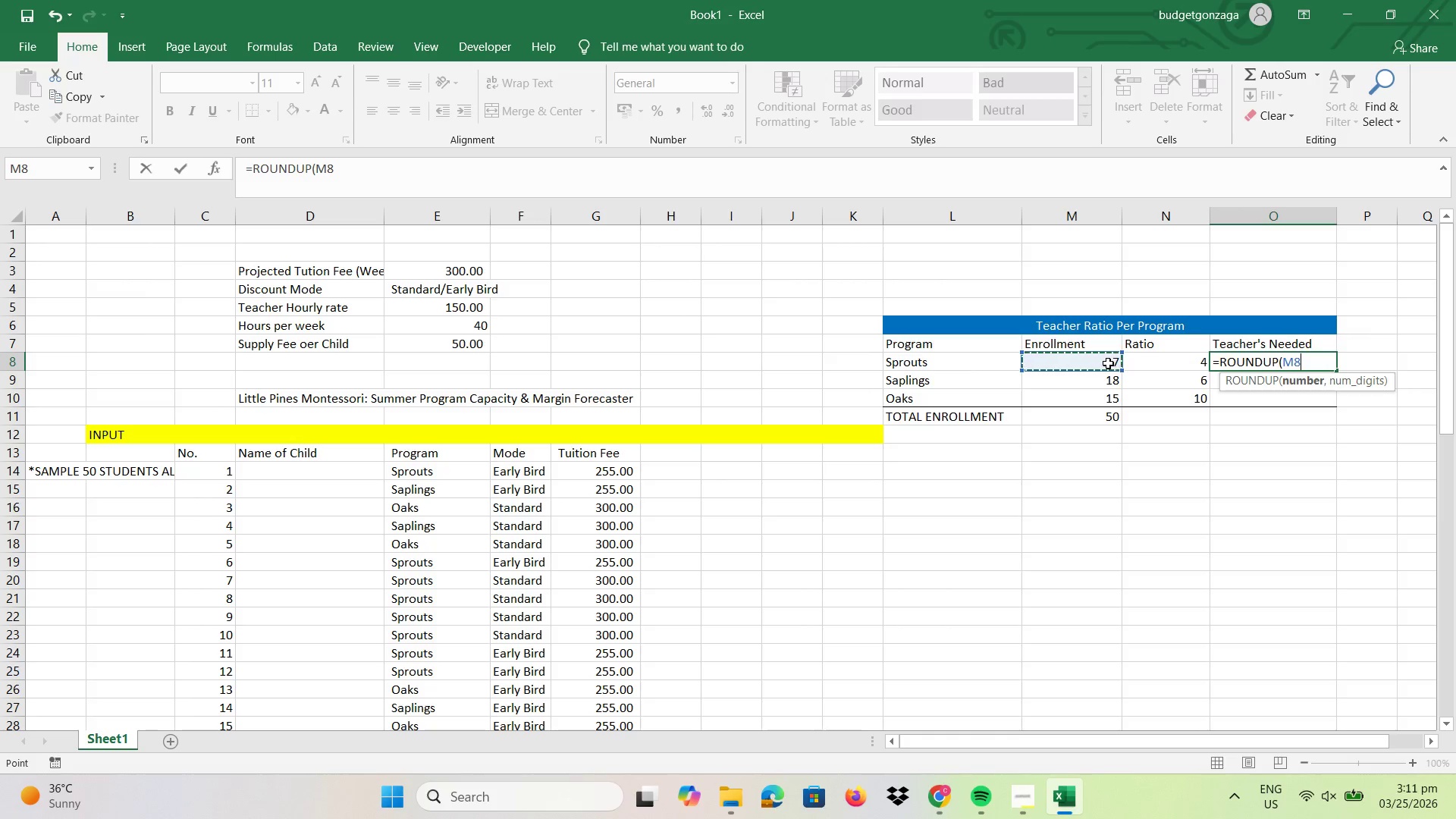 
type(/ratio)
 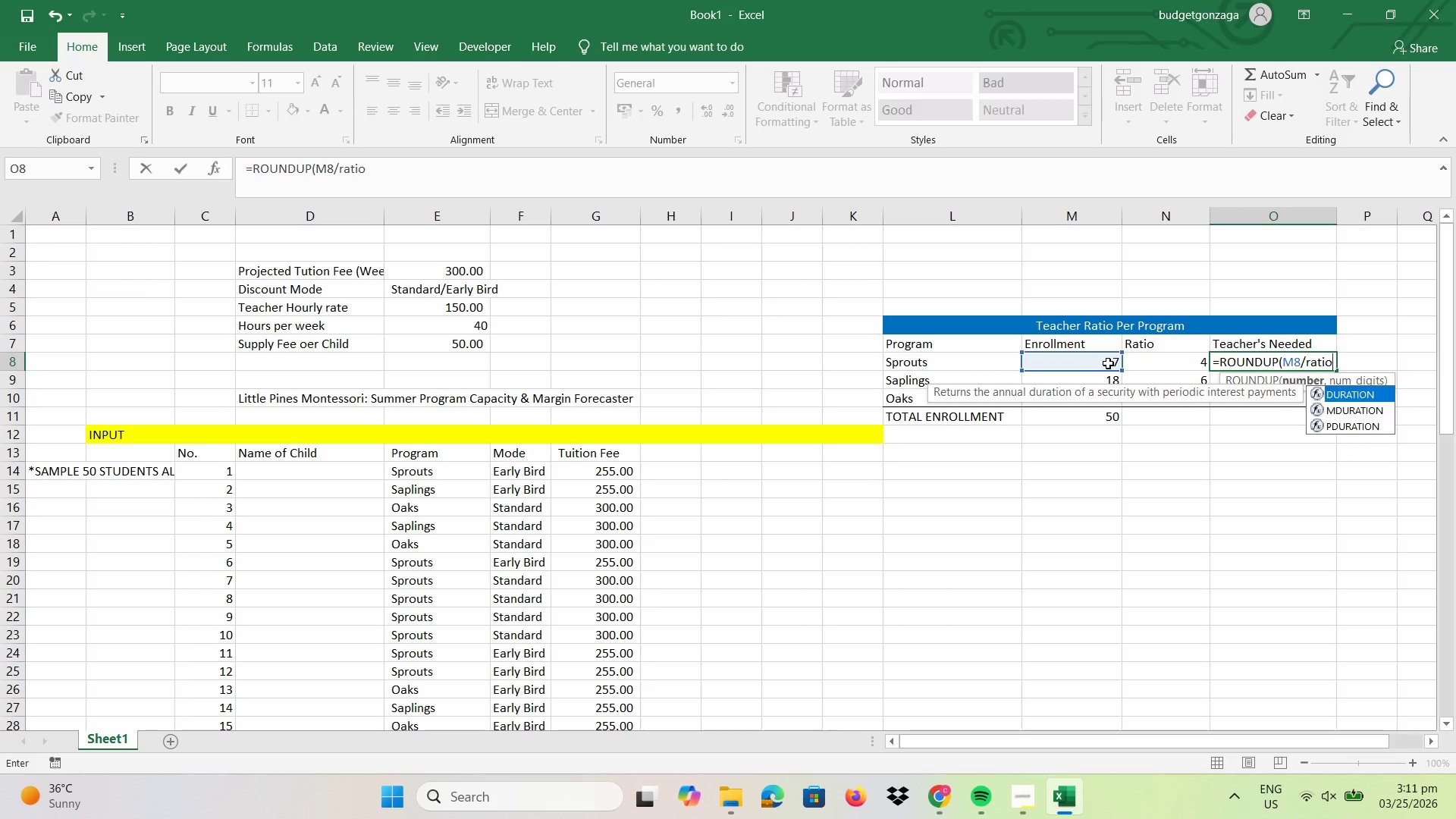 
key(Backspace)
 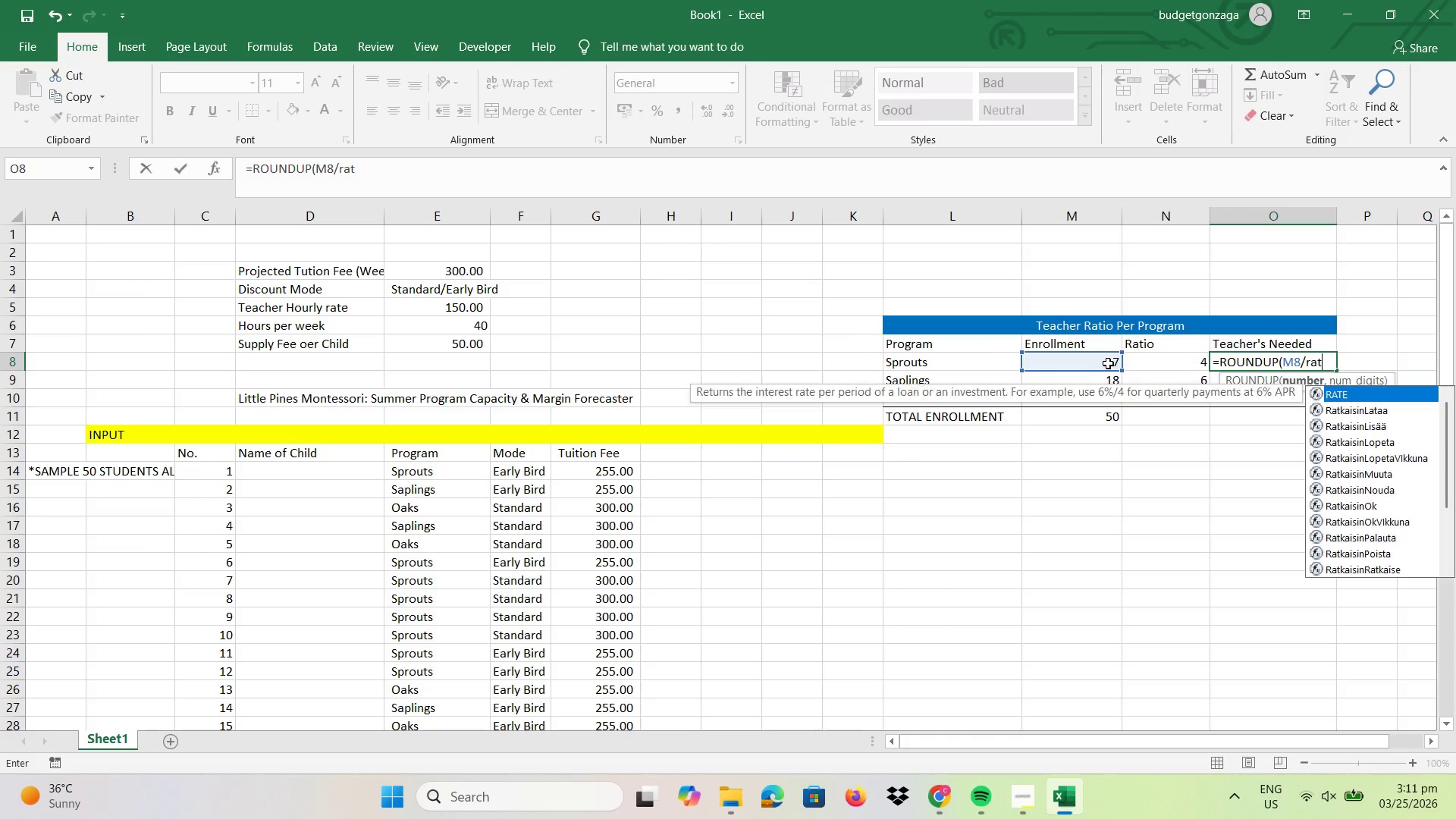 
key(Backspace)
 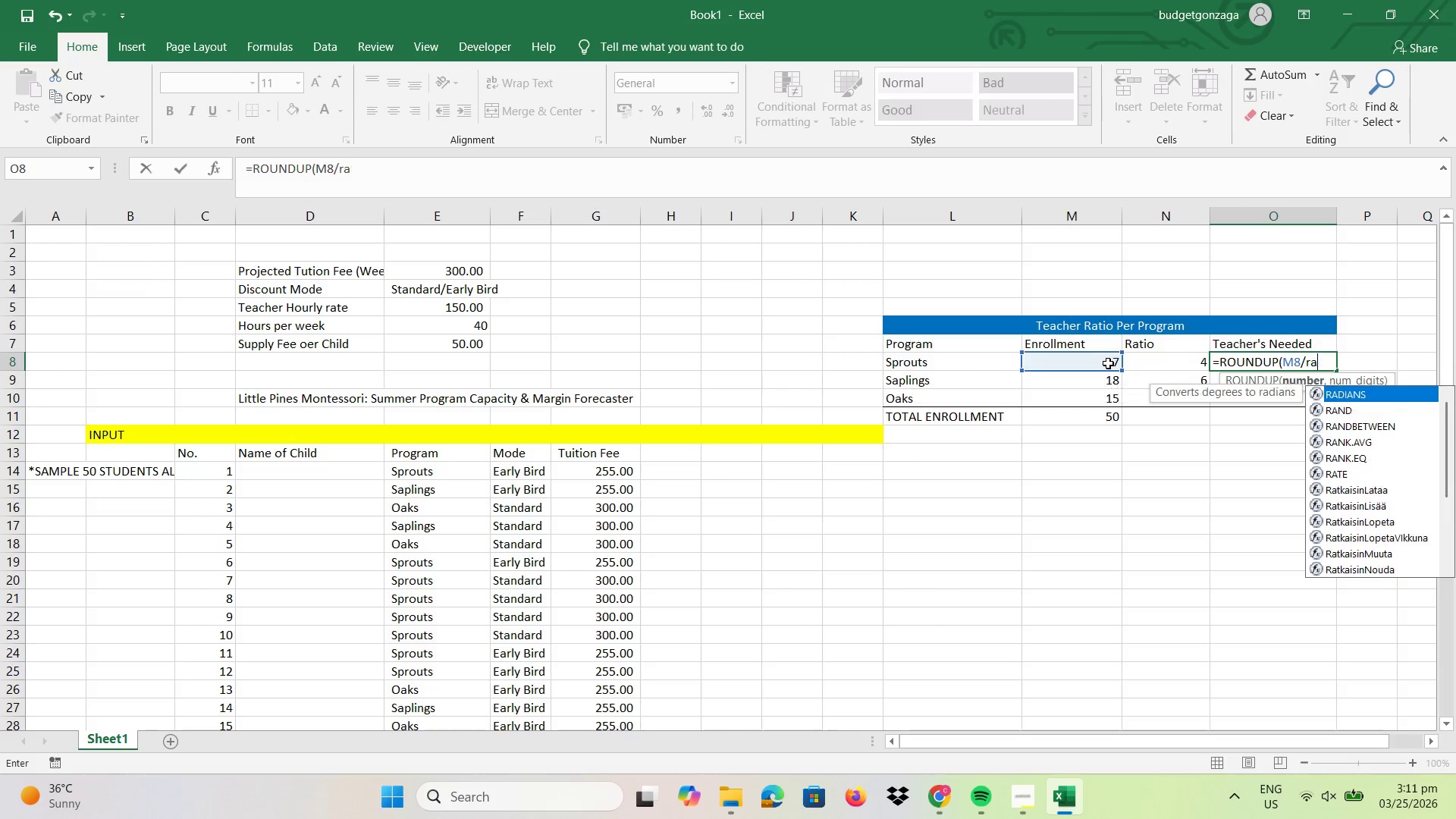 
key(Backspace)
 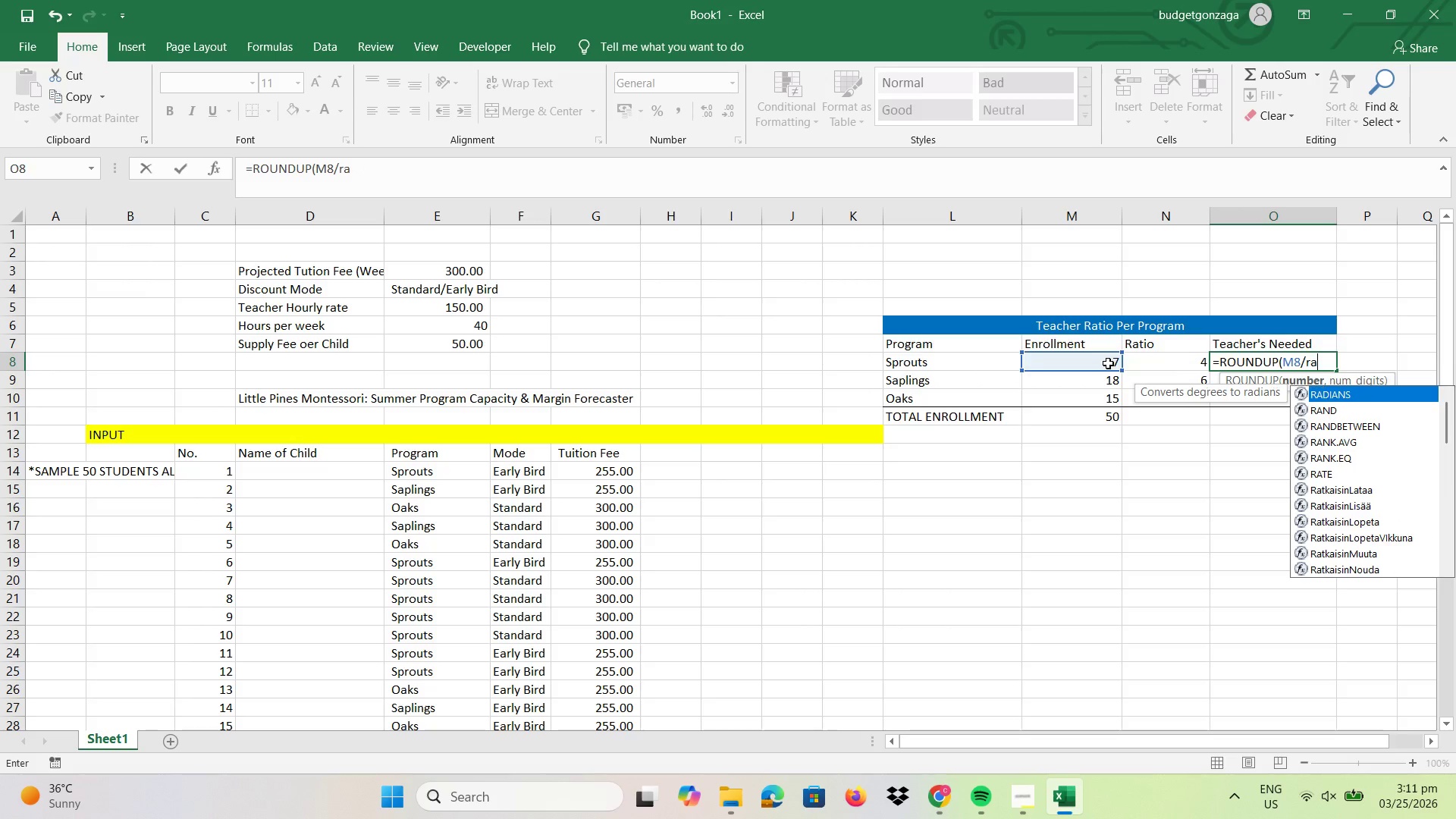 
key(Backspace)
 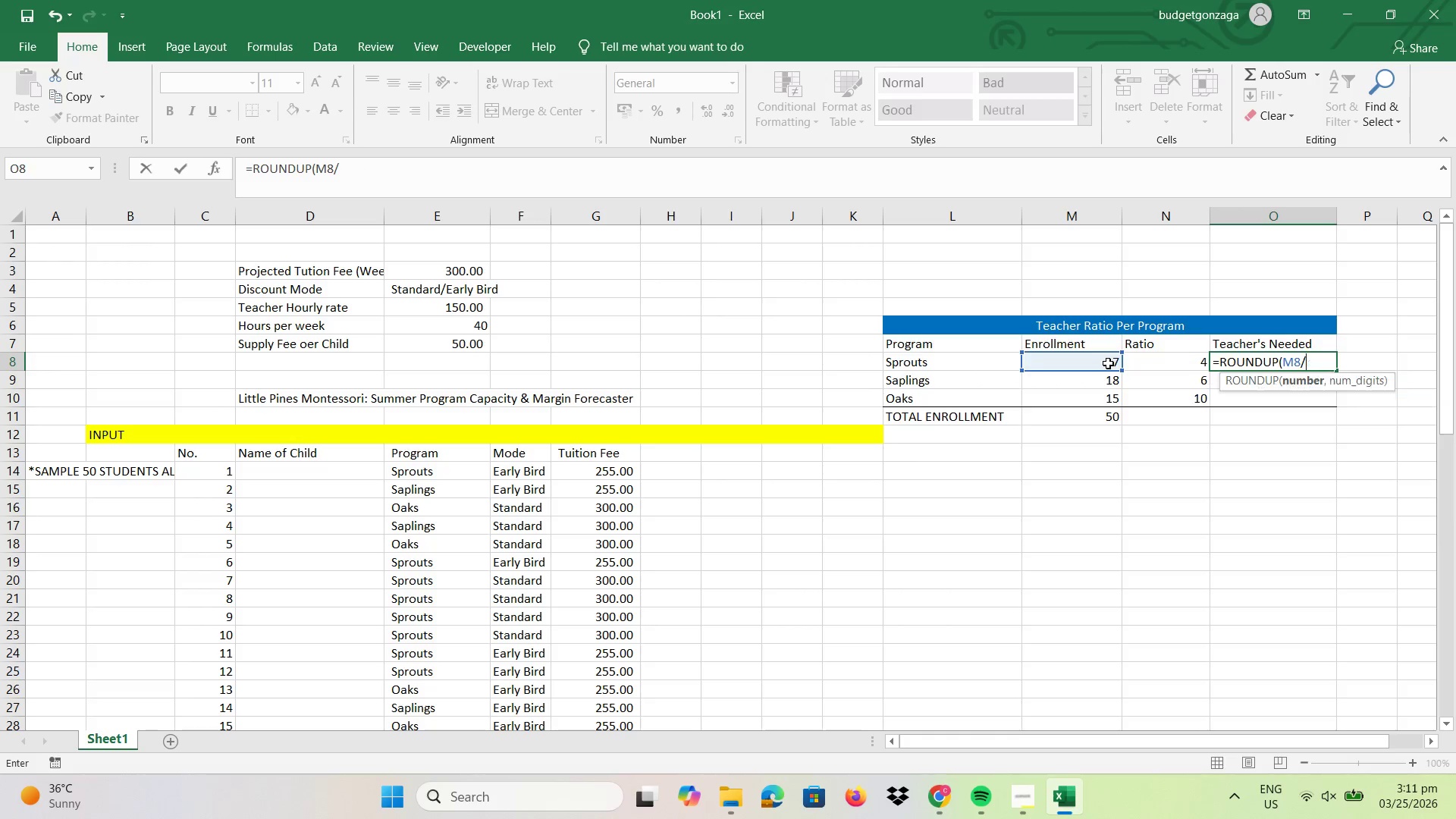 
key(Backspace)
 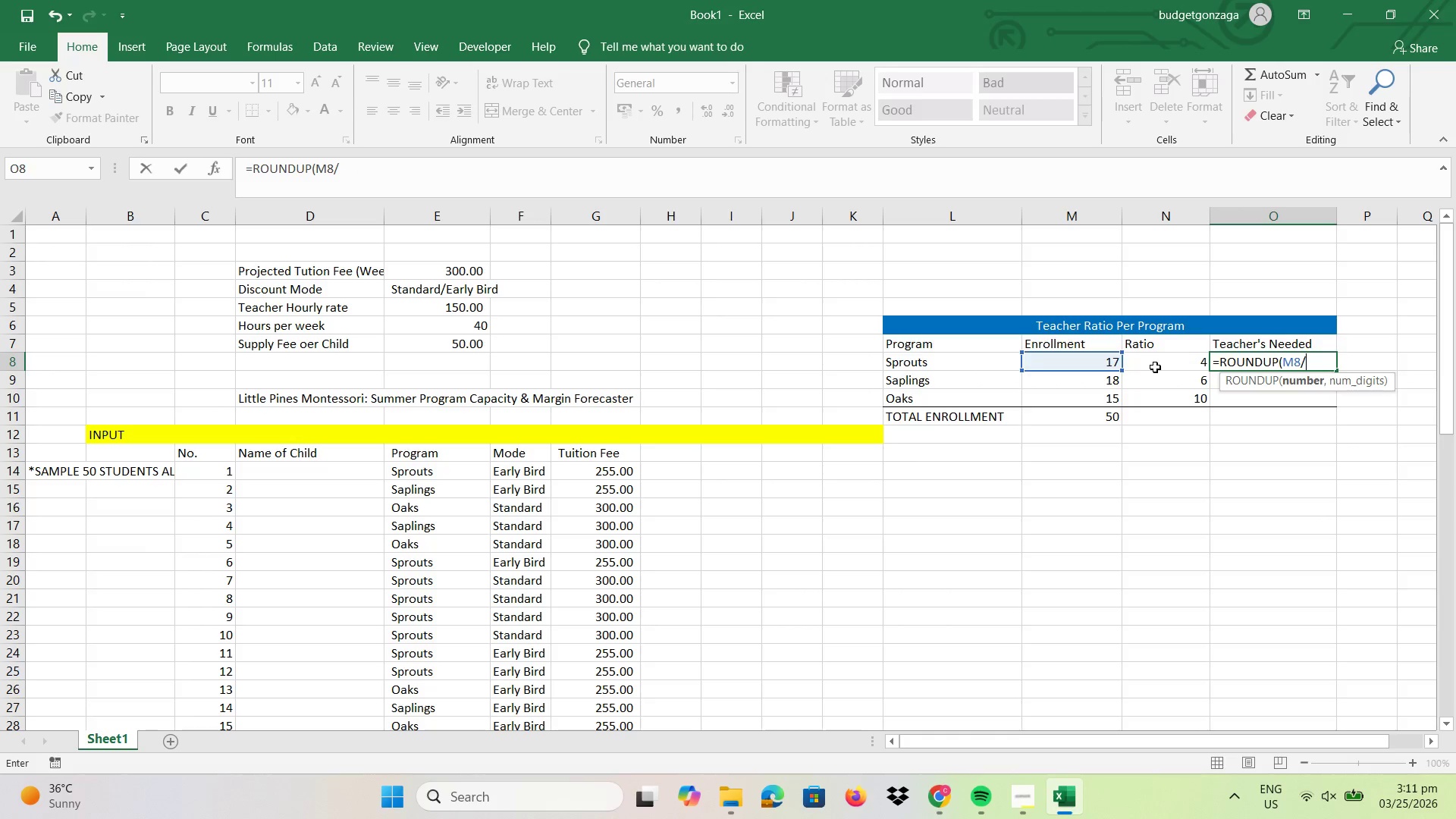 
left_click([1162, 365])
 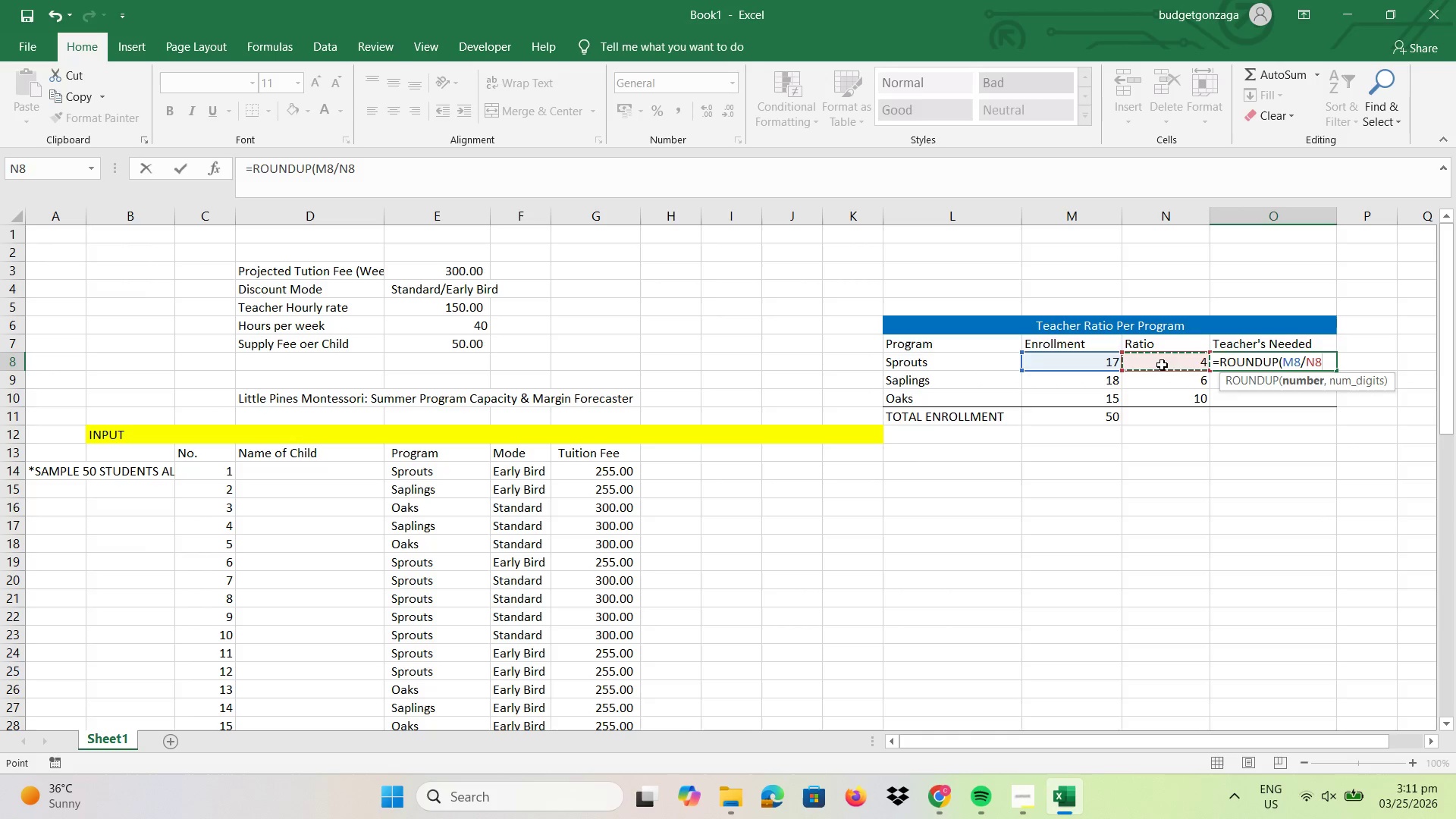 
type(,0))
 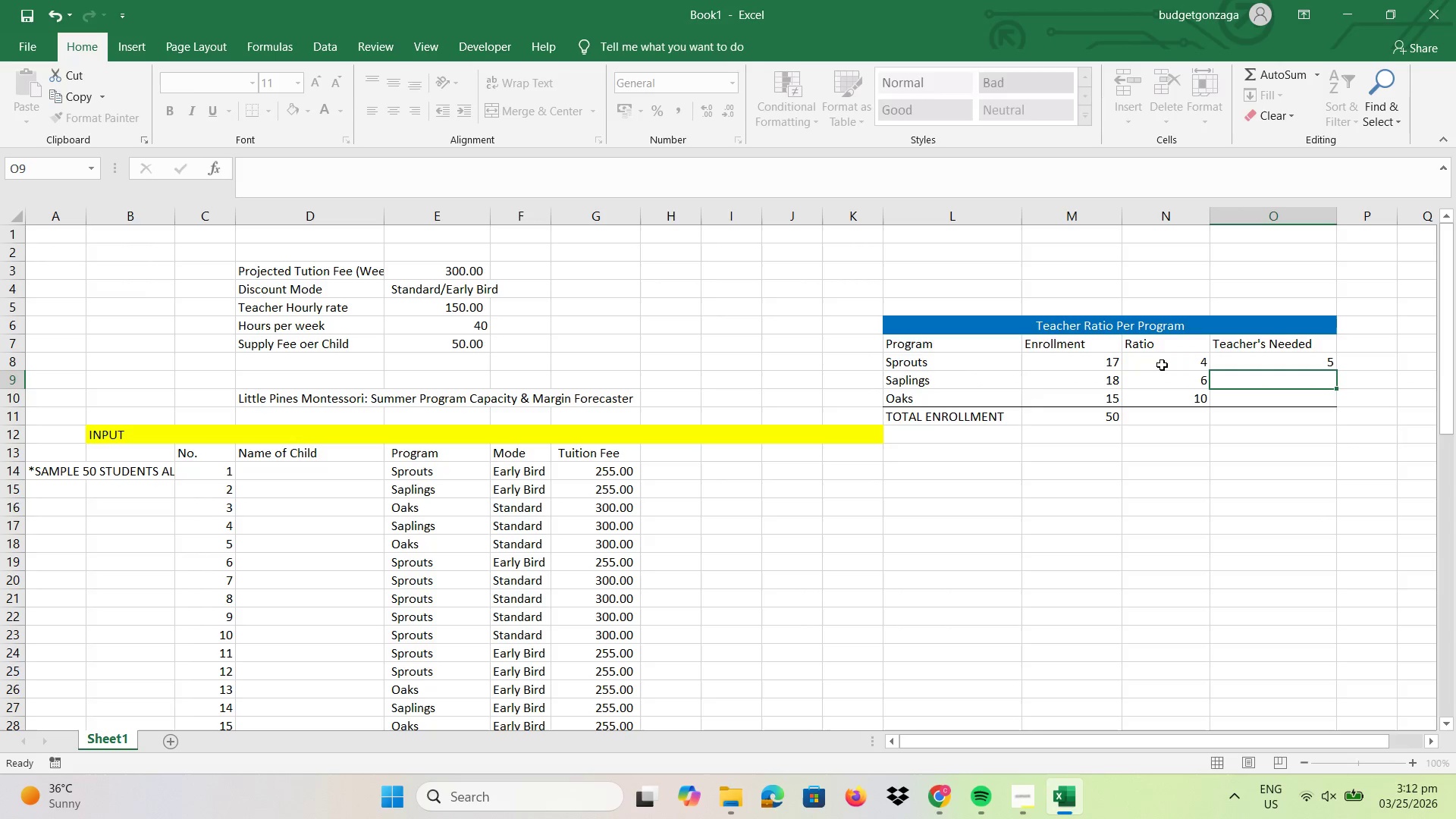 
 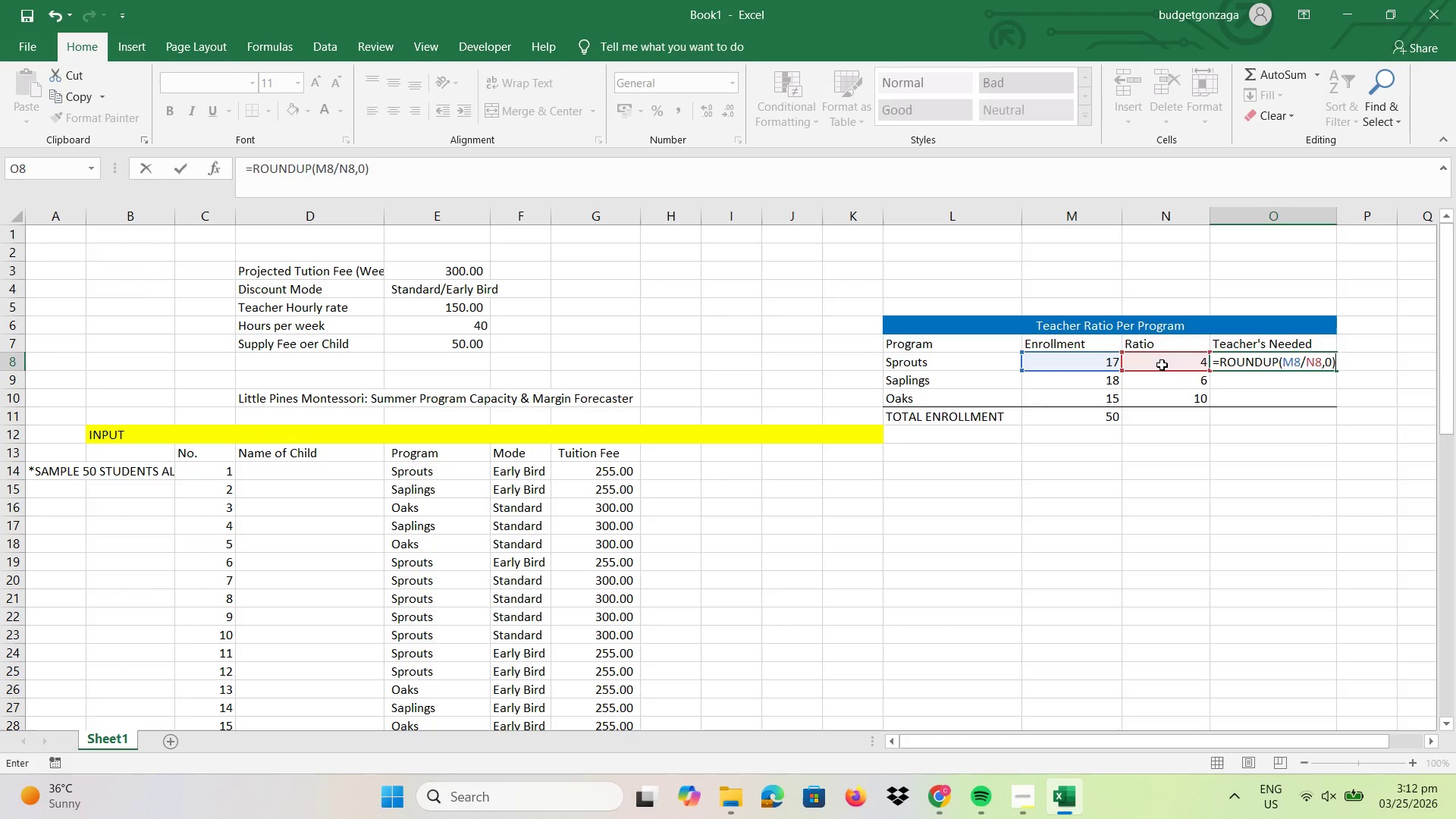 
key(Enter)
 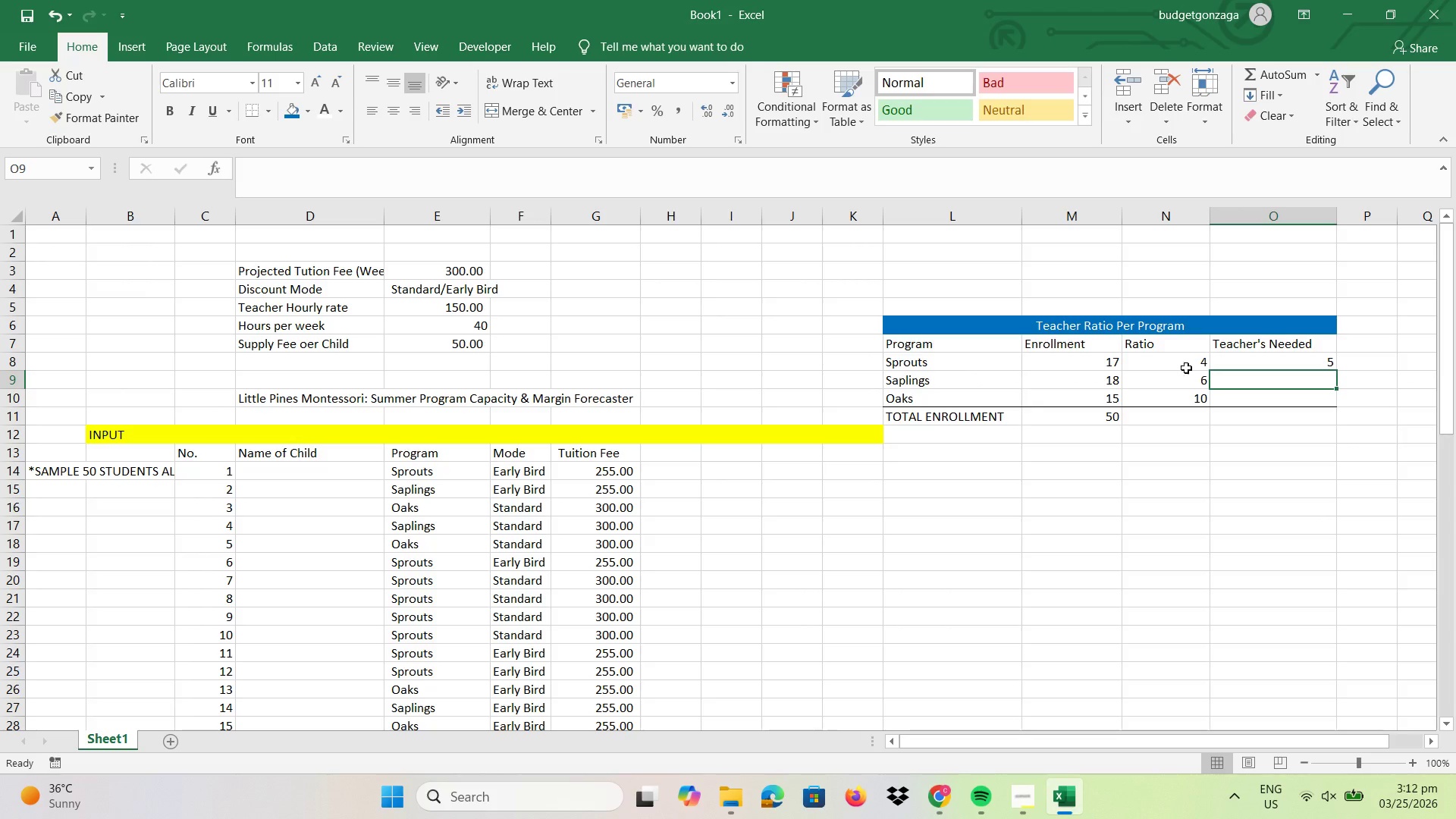 
left_click([1327, 360])
 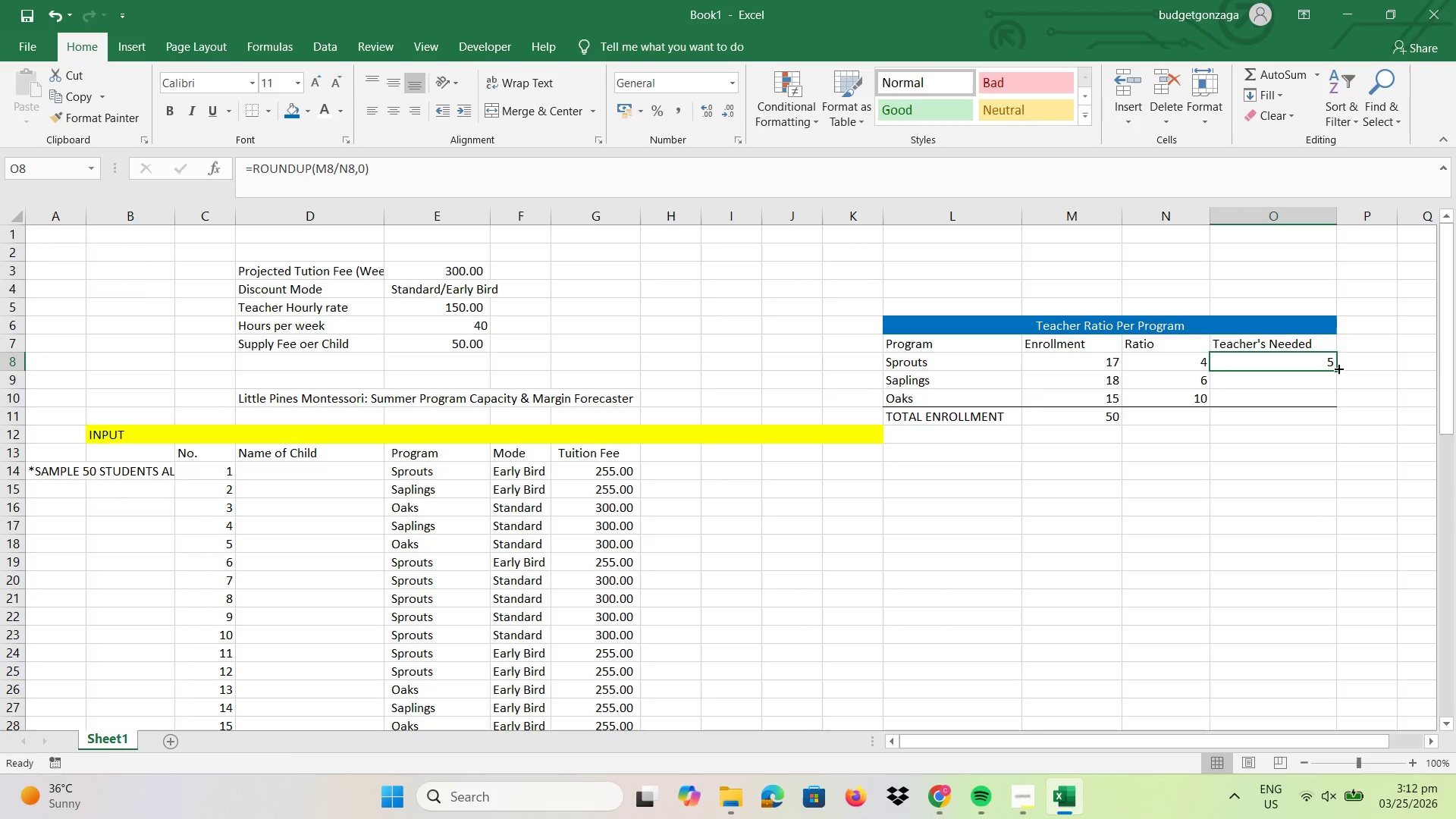 
left_click_drag(start_coordinate=[1337, 368], to_coordinate=[1336, 412])
 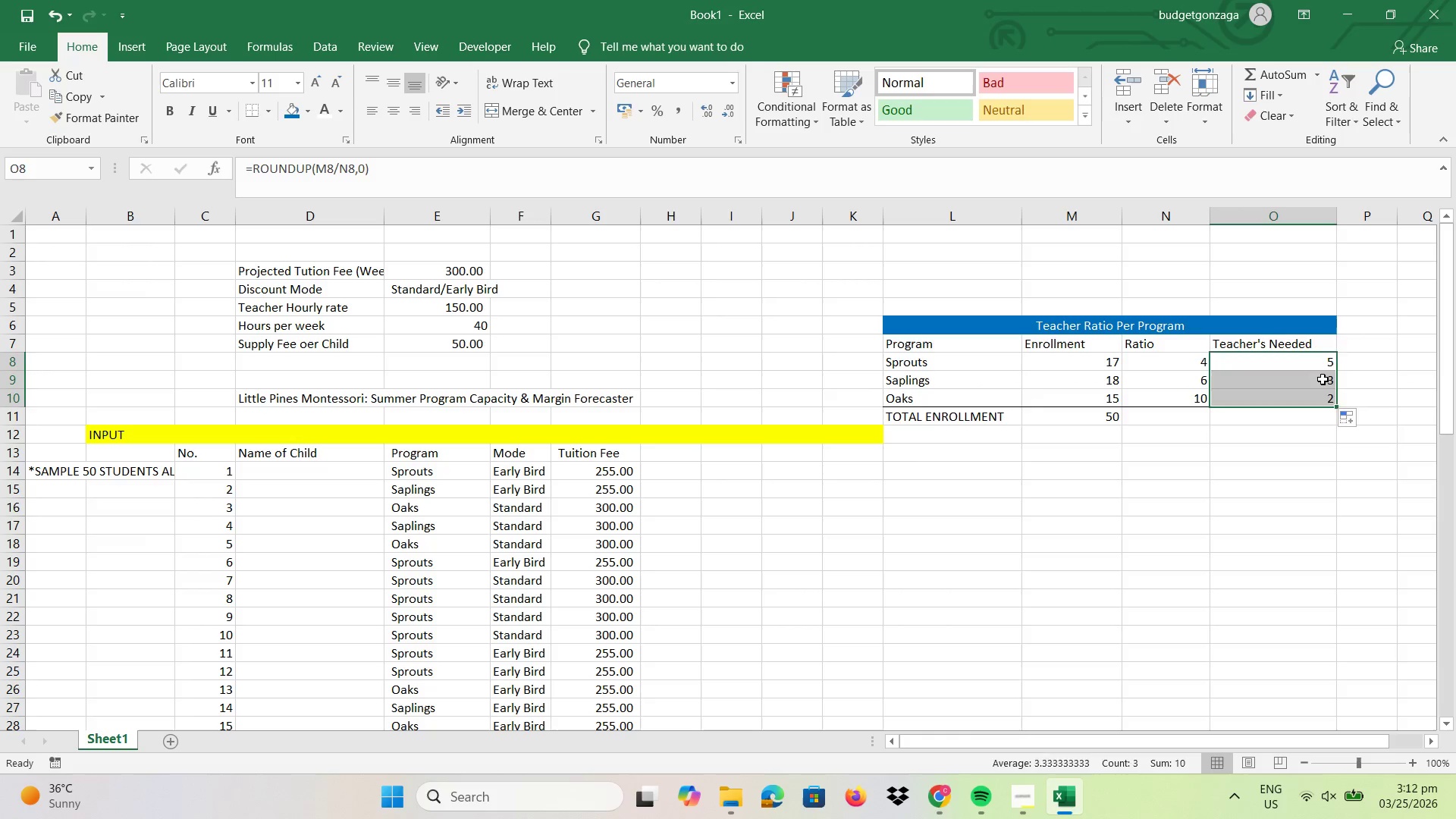 
double_click([1323, 379])
 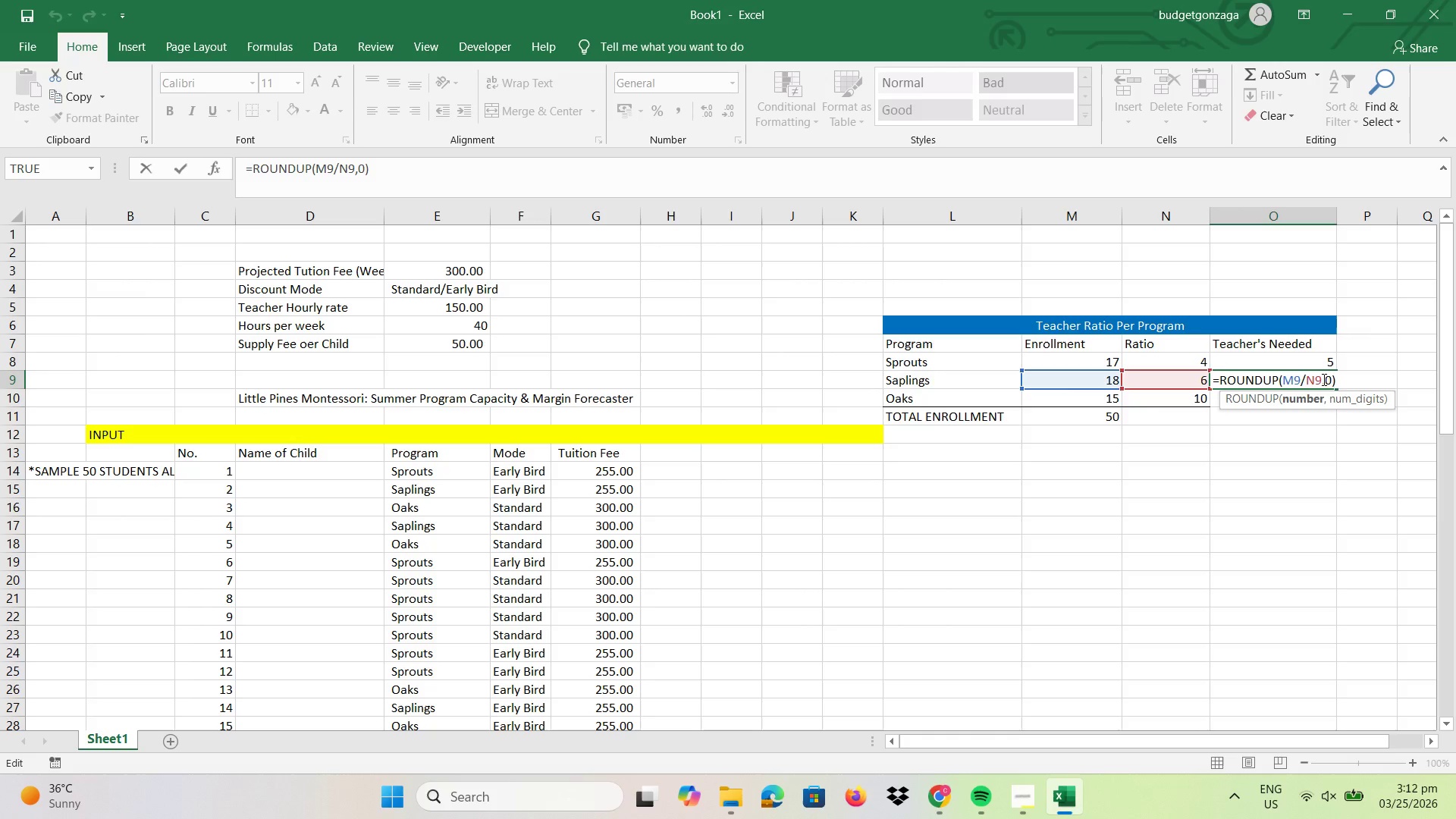 
wait(5.28)
 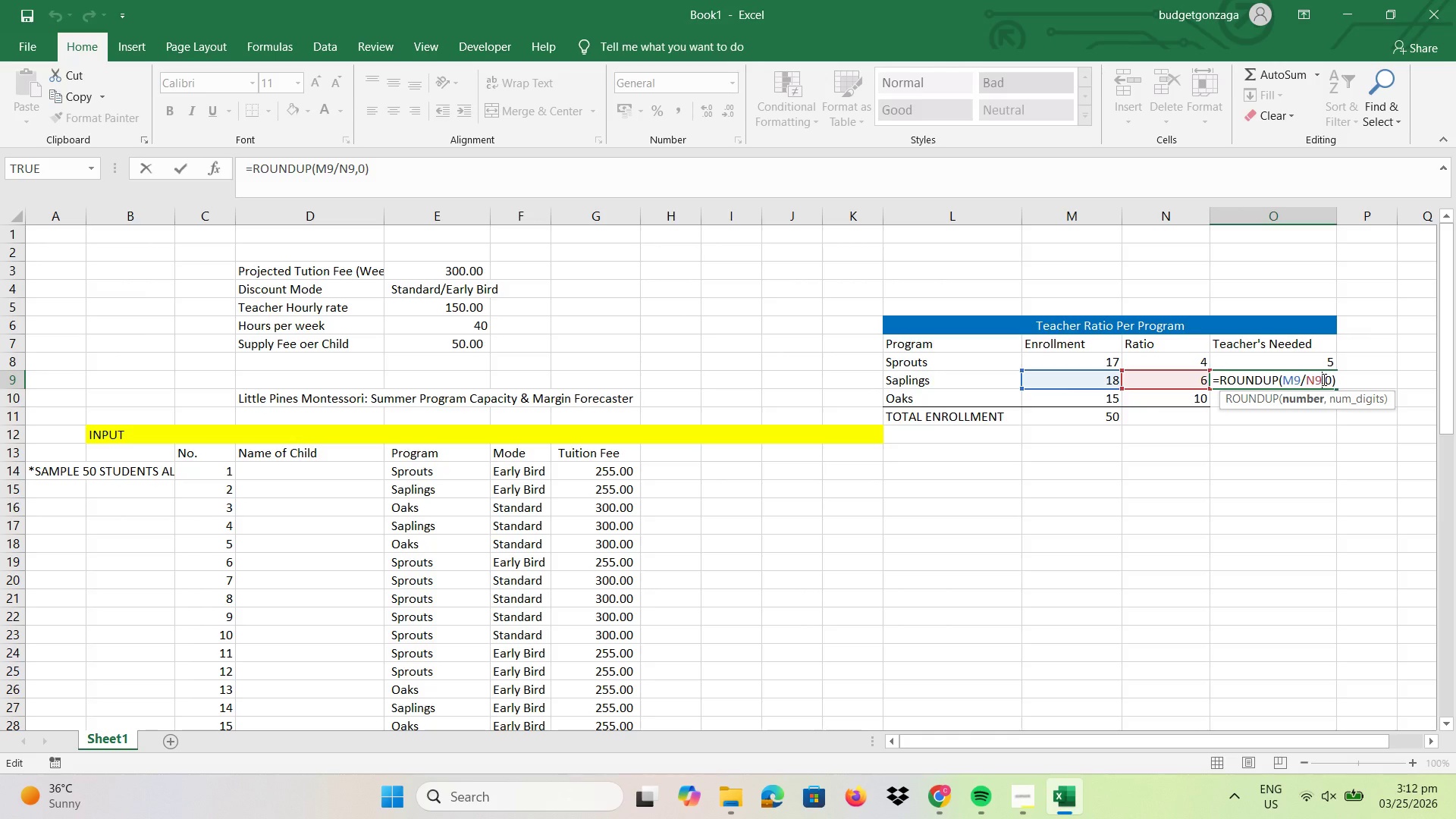 
key(Shift+ShiftRight)
 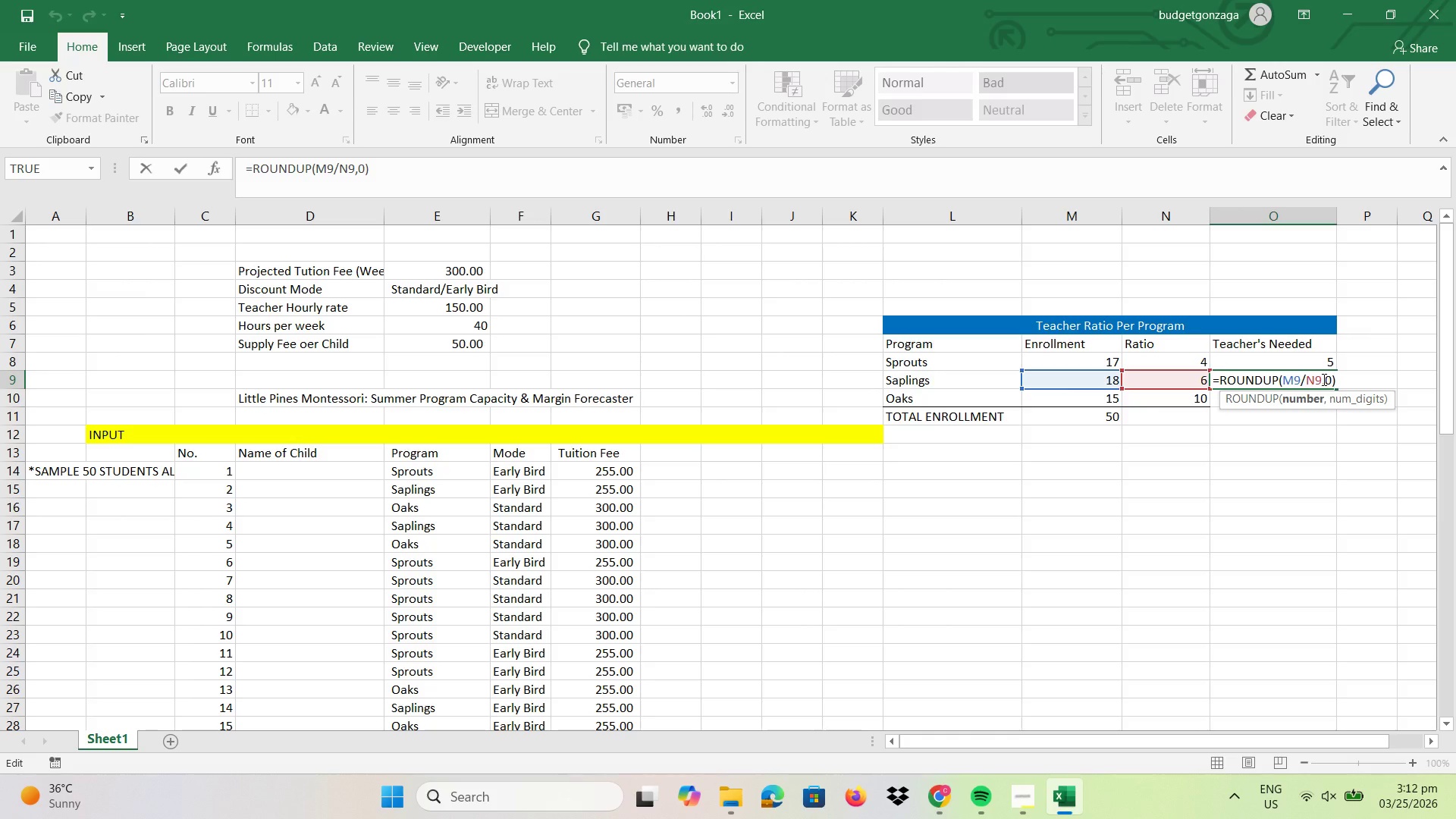 
key(Enter)
 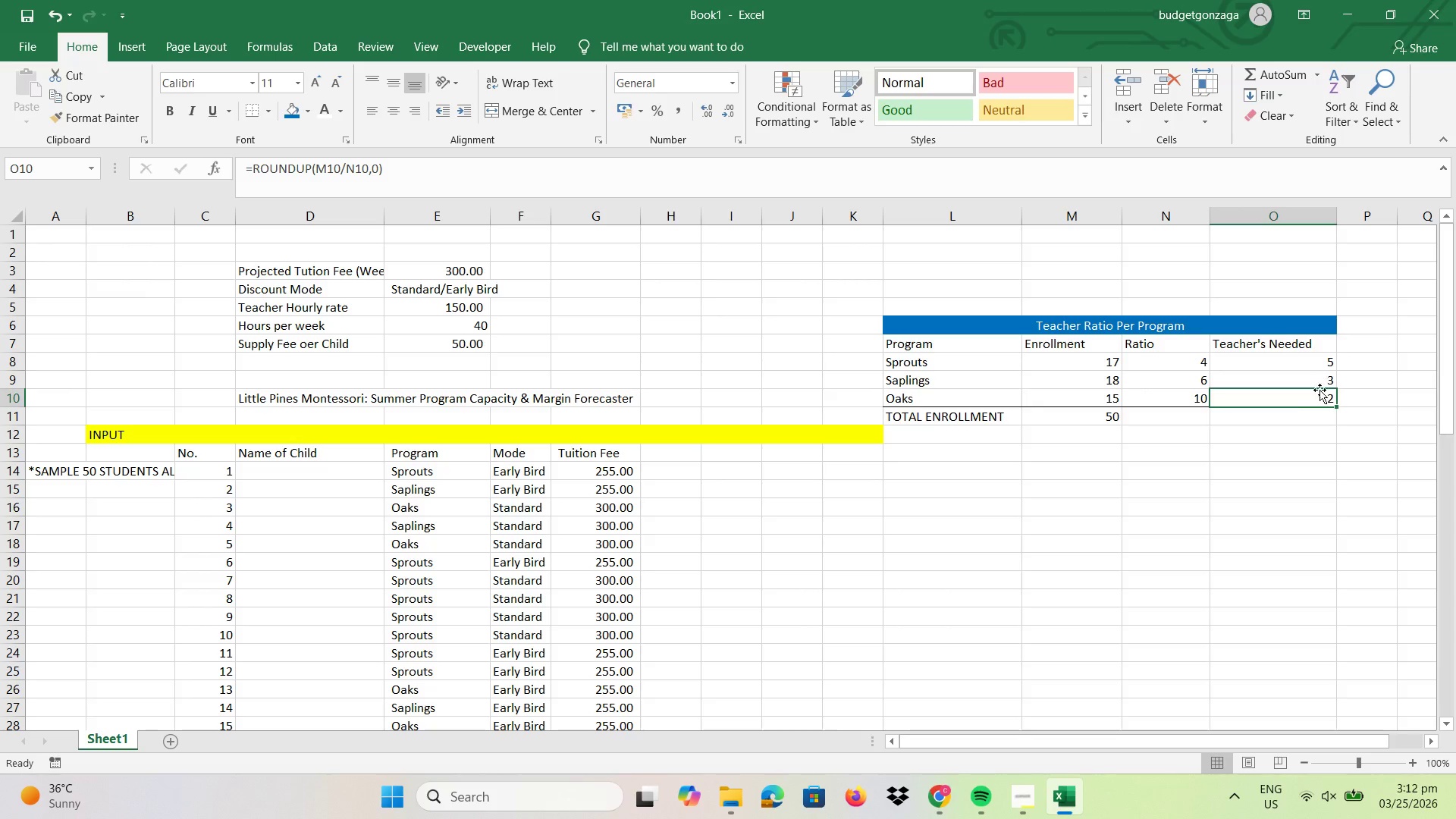 
left_click([1317, 412])
 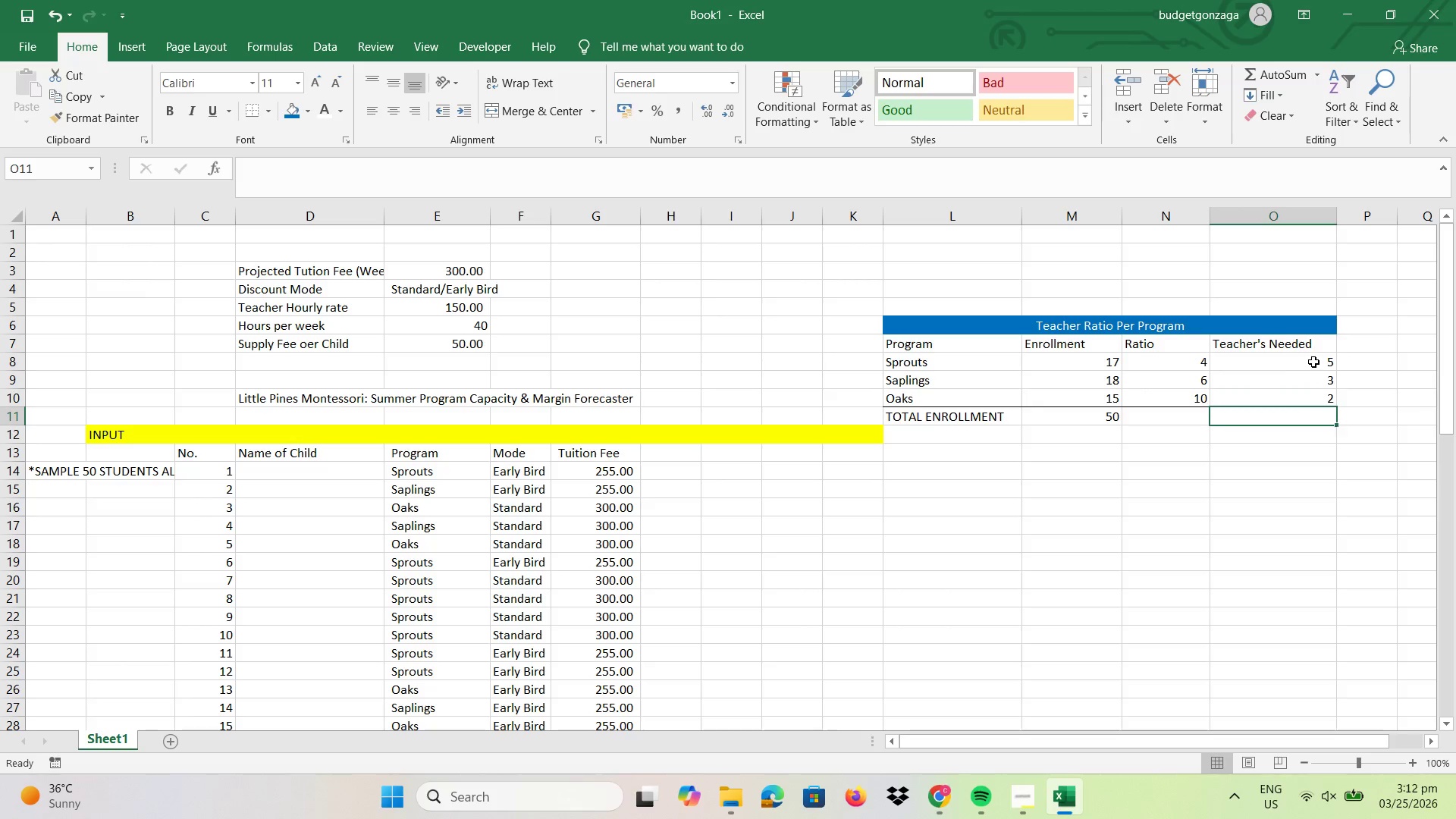 
left_click_drag(start_coordinate=[1313, 362], to_coordinate=[1312, 414])
 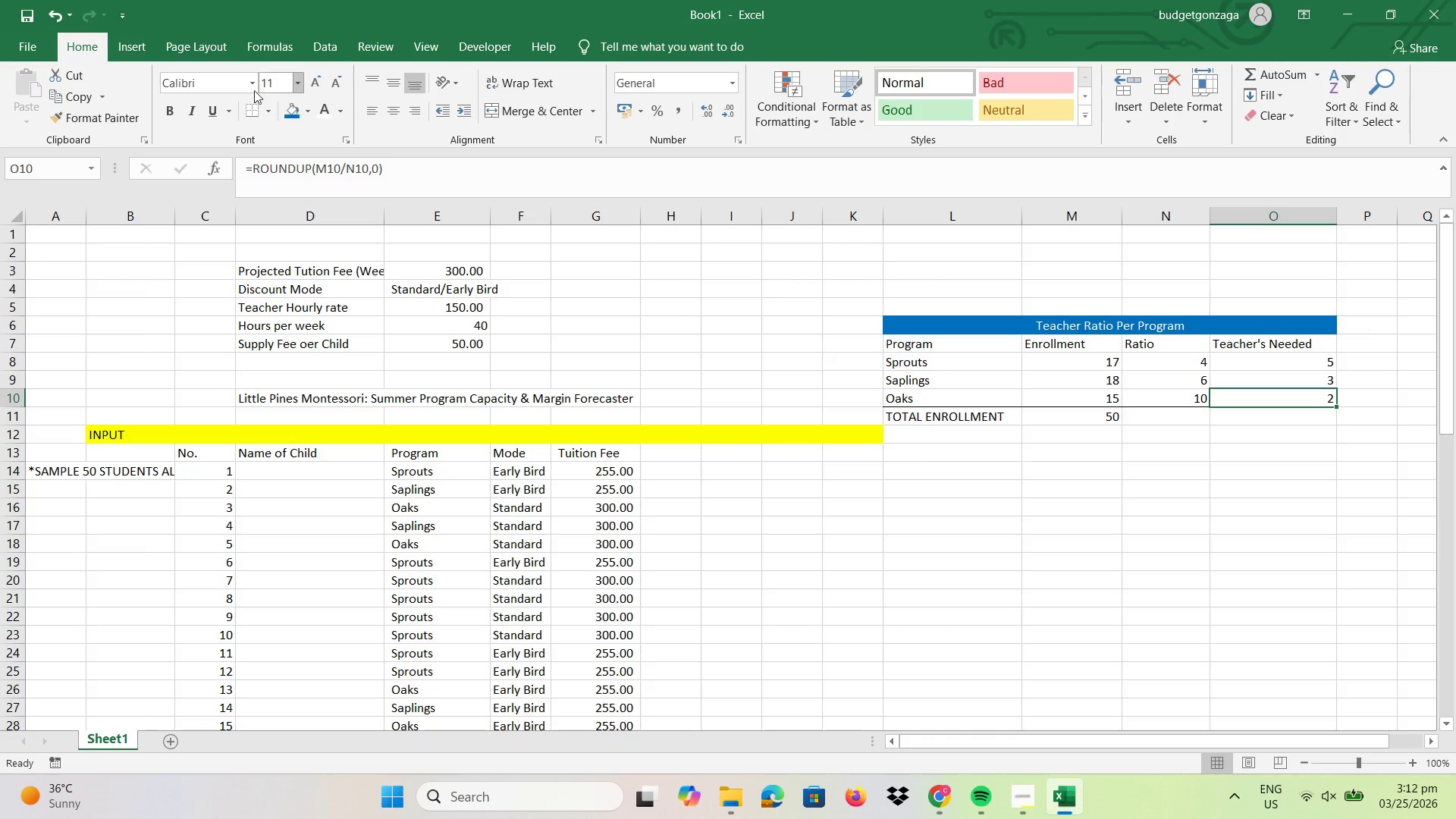 
left_click([249, 105])
 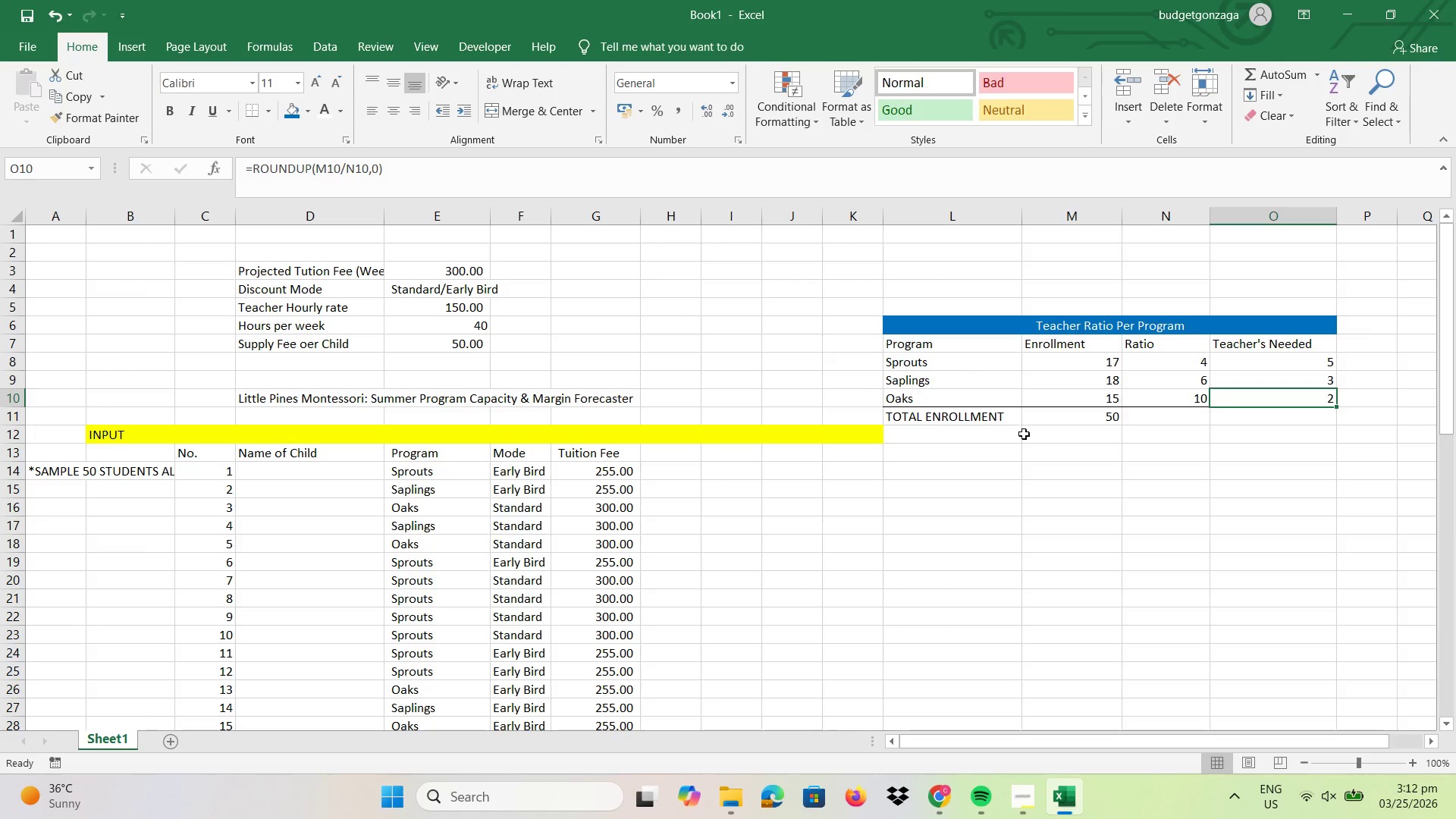 
left_click([1026, 437])
 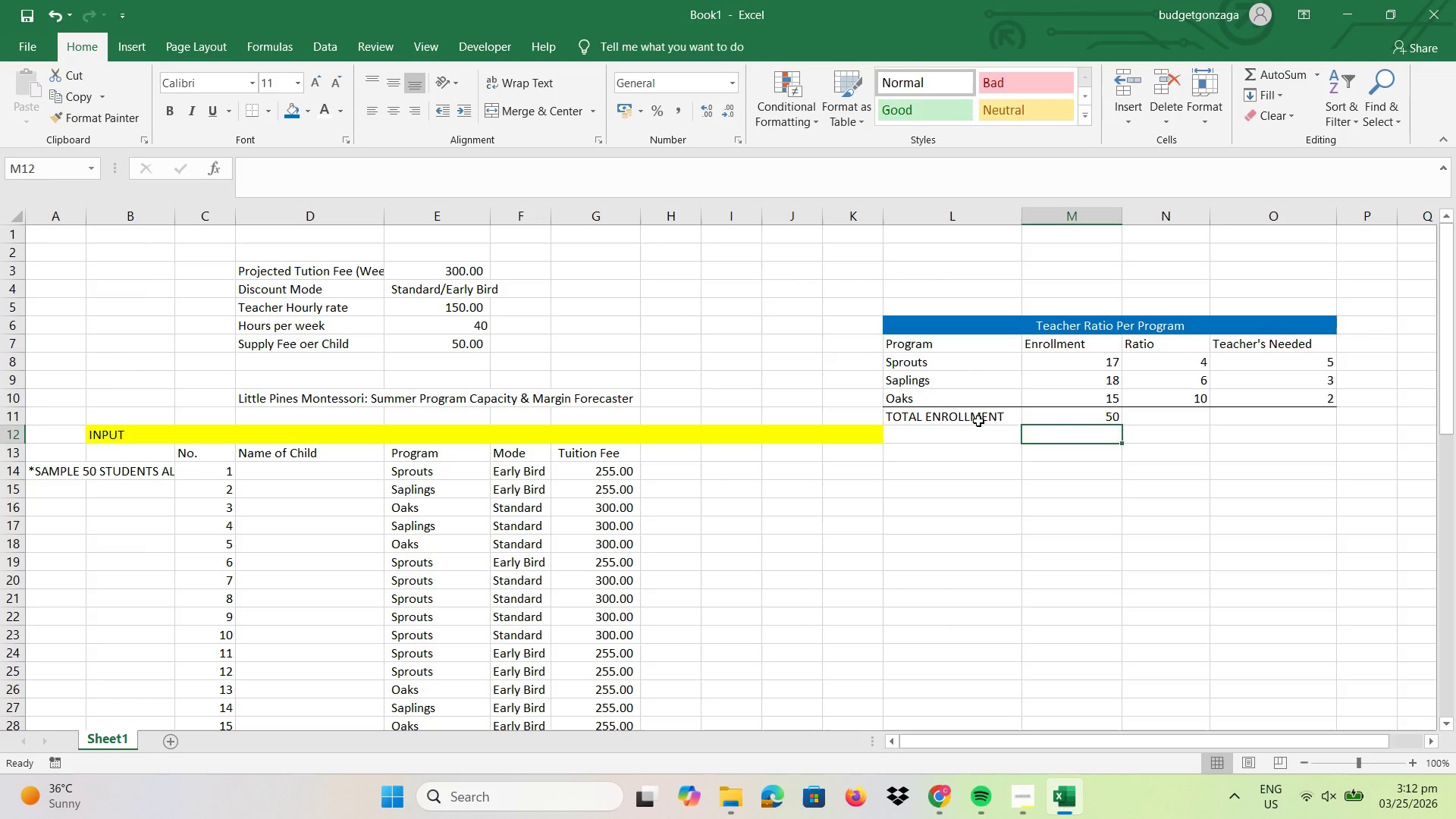 
left_click([970, 416])
 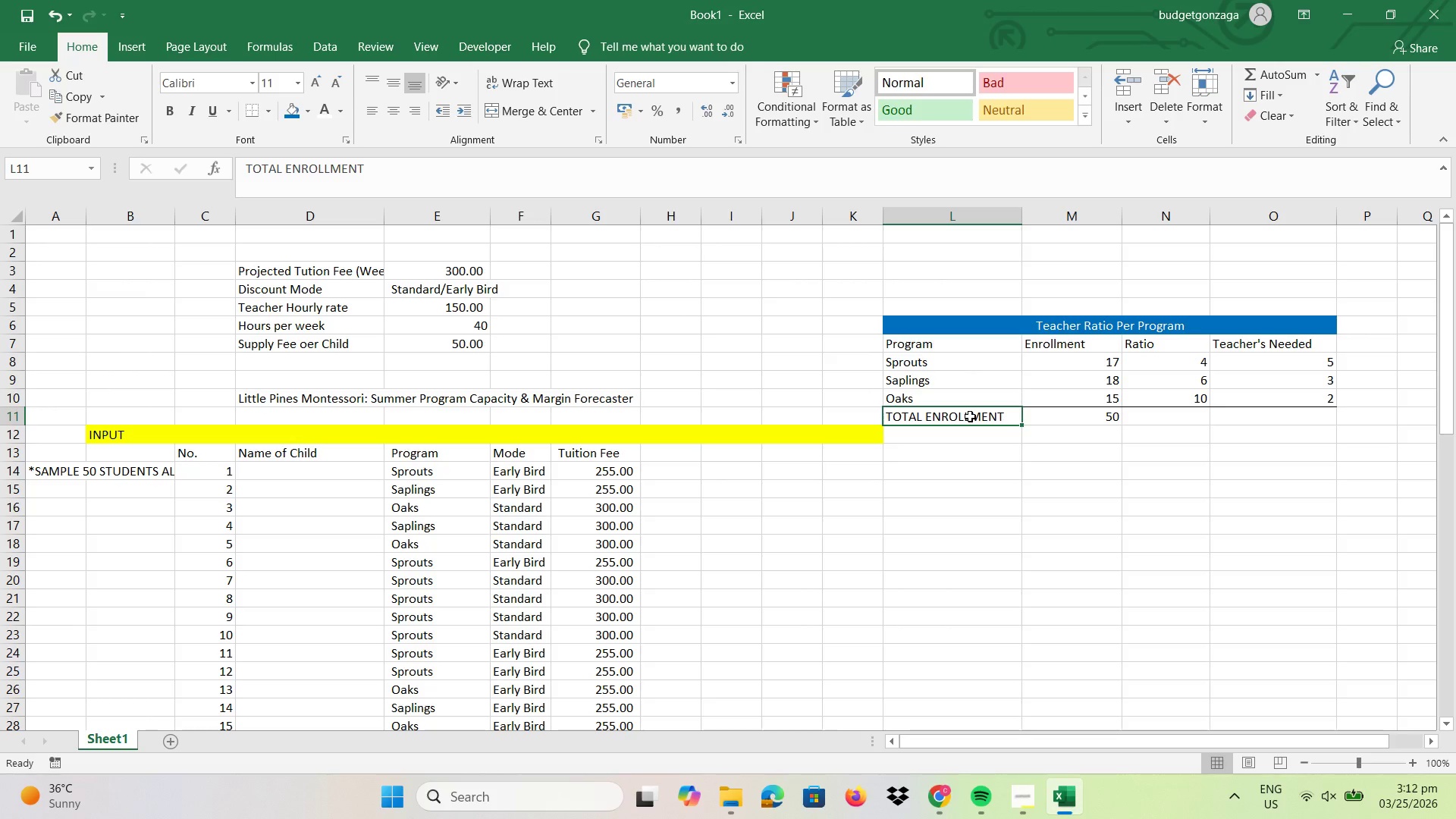 
double_click([970, 416])
 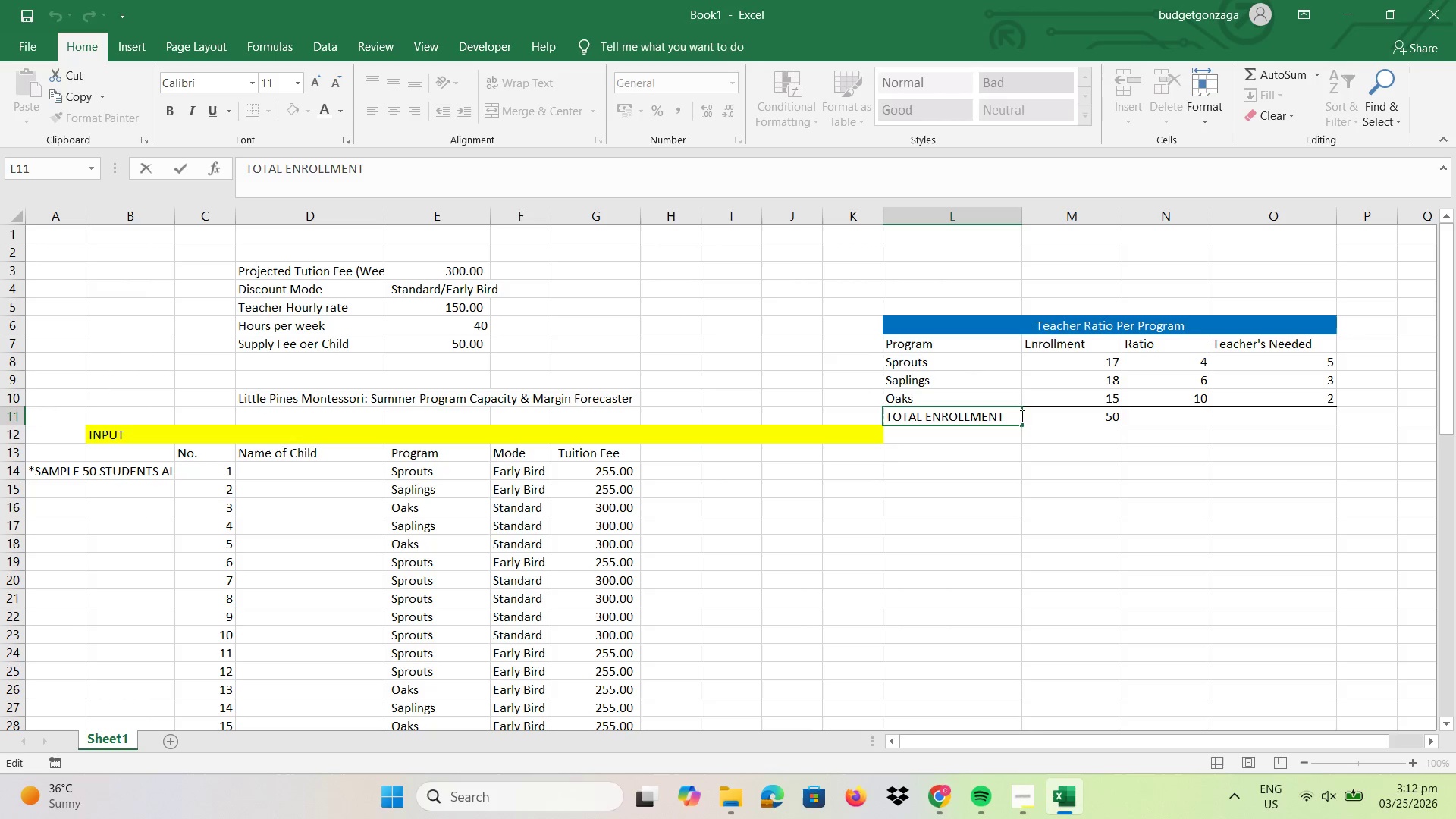 
left_click([1021, 416])
 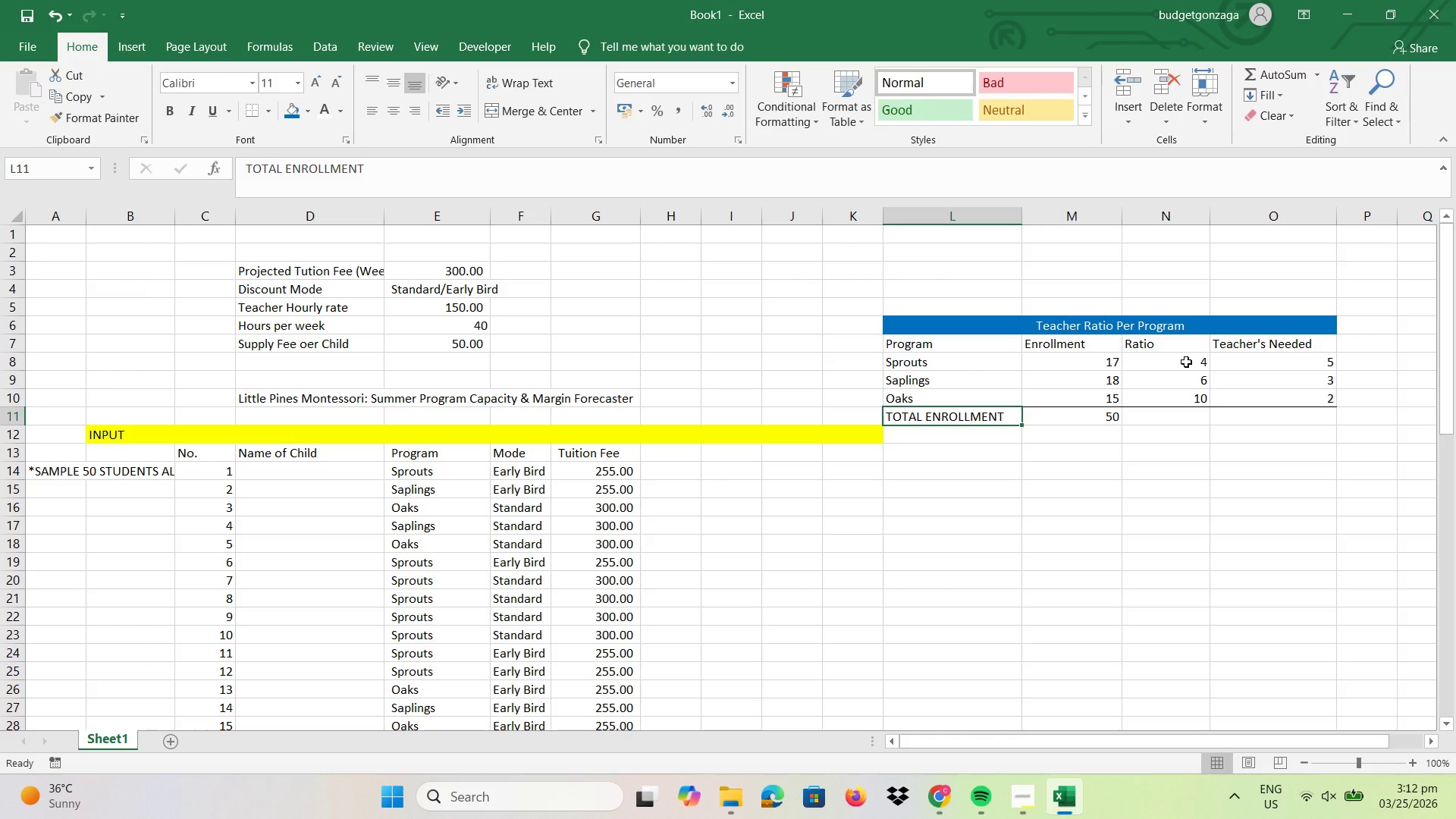 
left_click([1186, 362])
 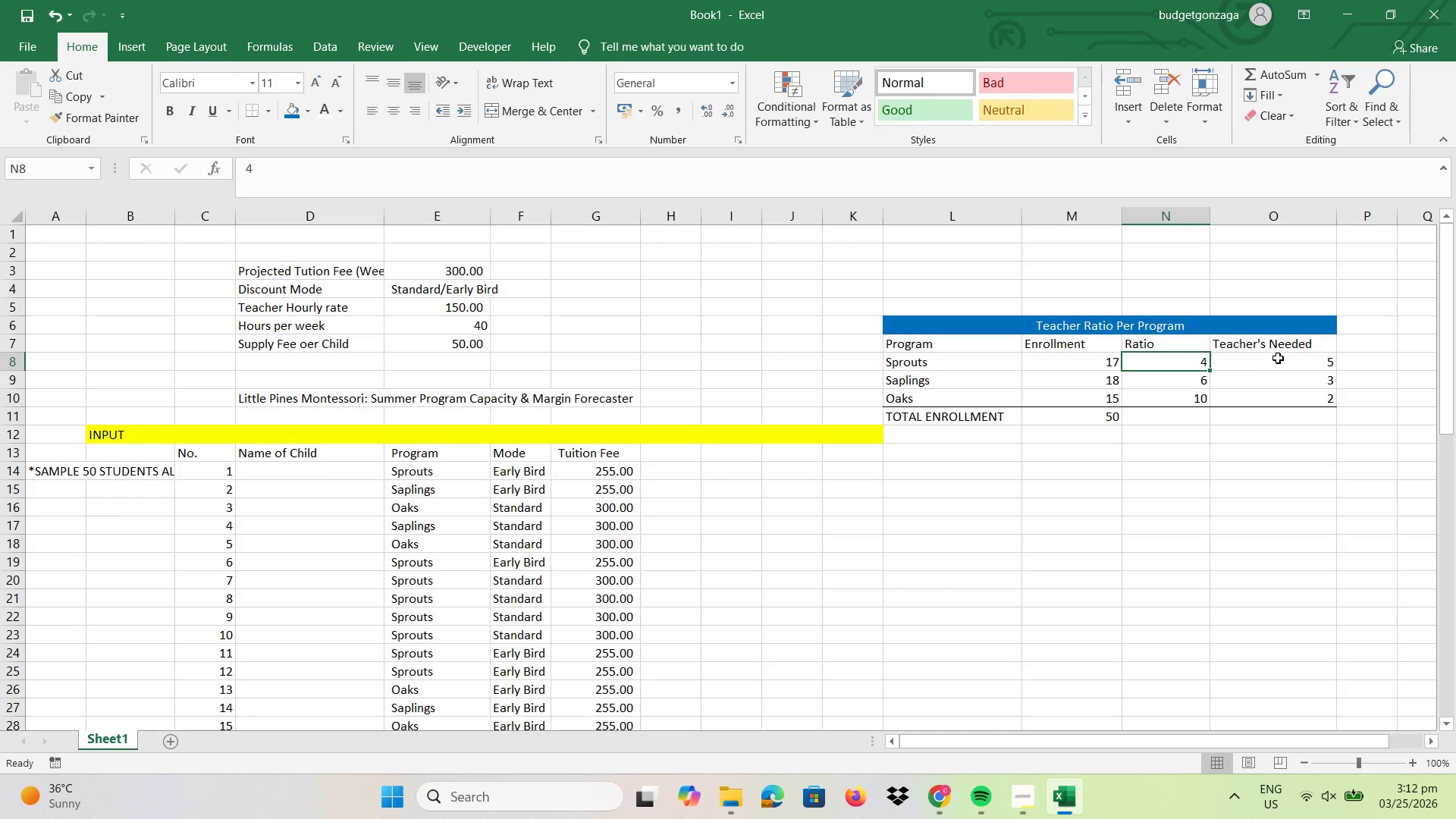 
left_click_drag(start_coordinate=[1278, 358], to_coordinate=[1277, 414])
 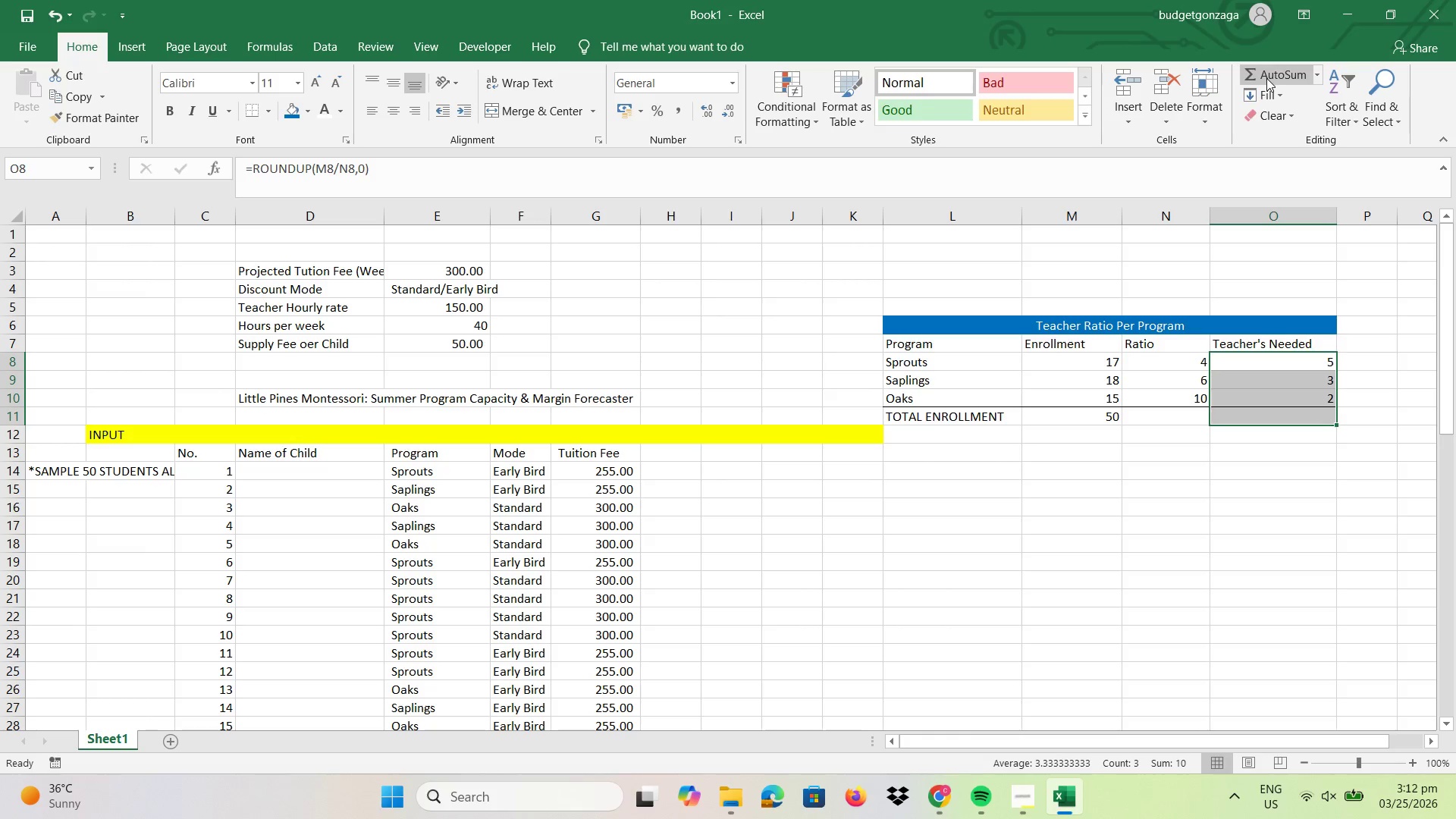 
left_click([1266, 78])
 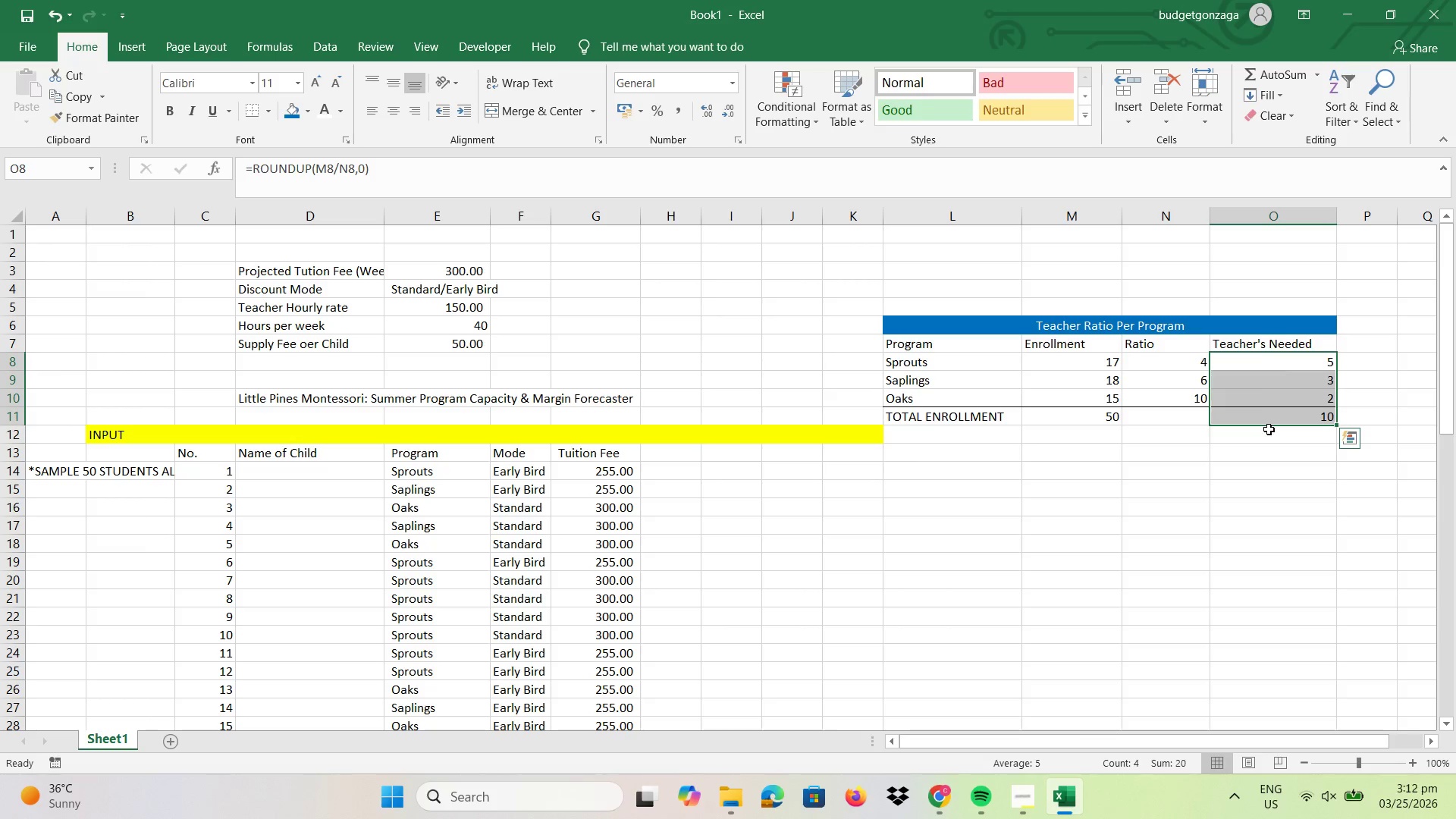 
left_click([1269, 429])
 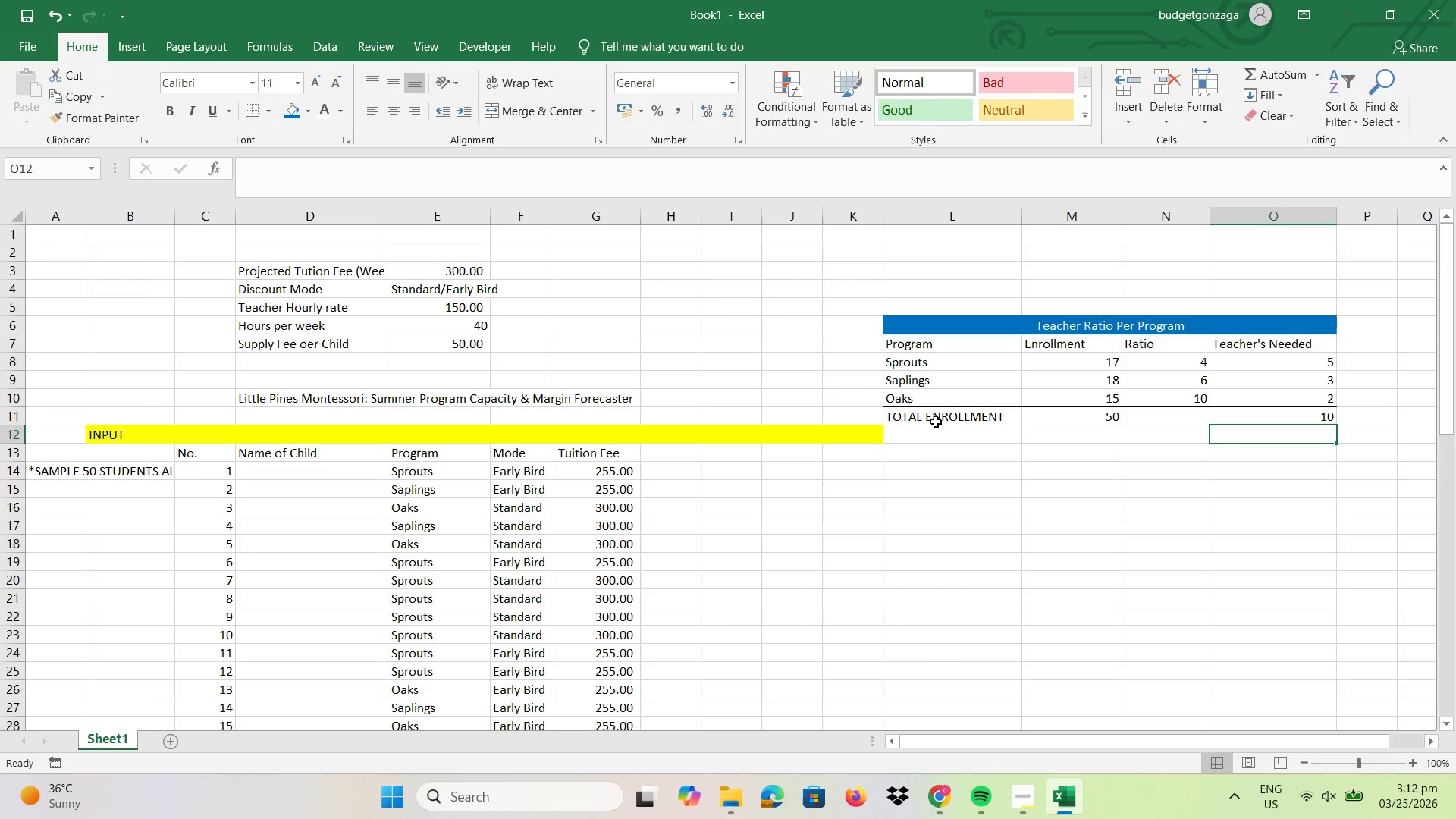 
left_click([935, 418])
 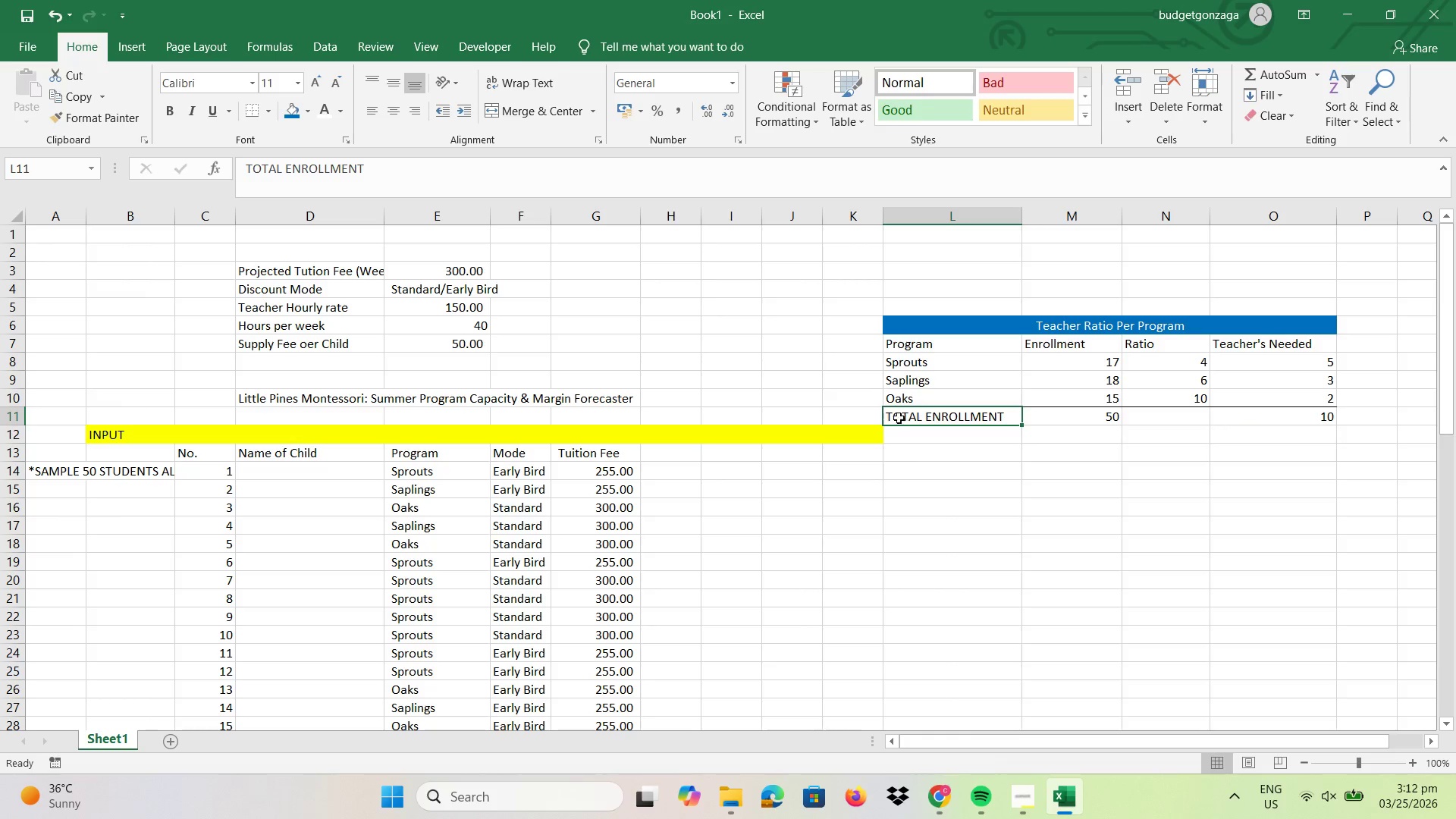 
left_click_drag(start_coordinate=[899, 418], to_coordinate=[903, 416])
 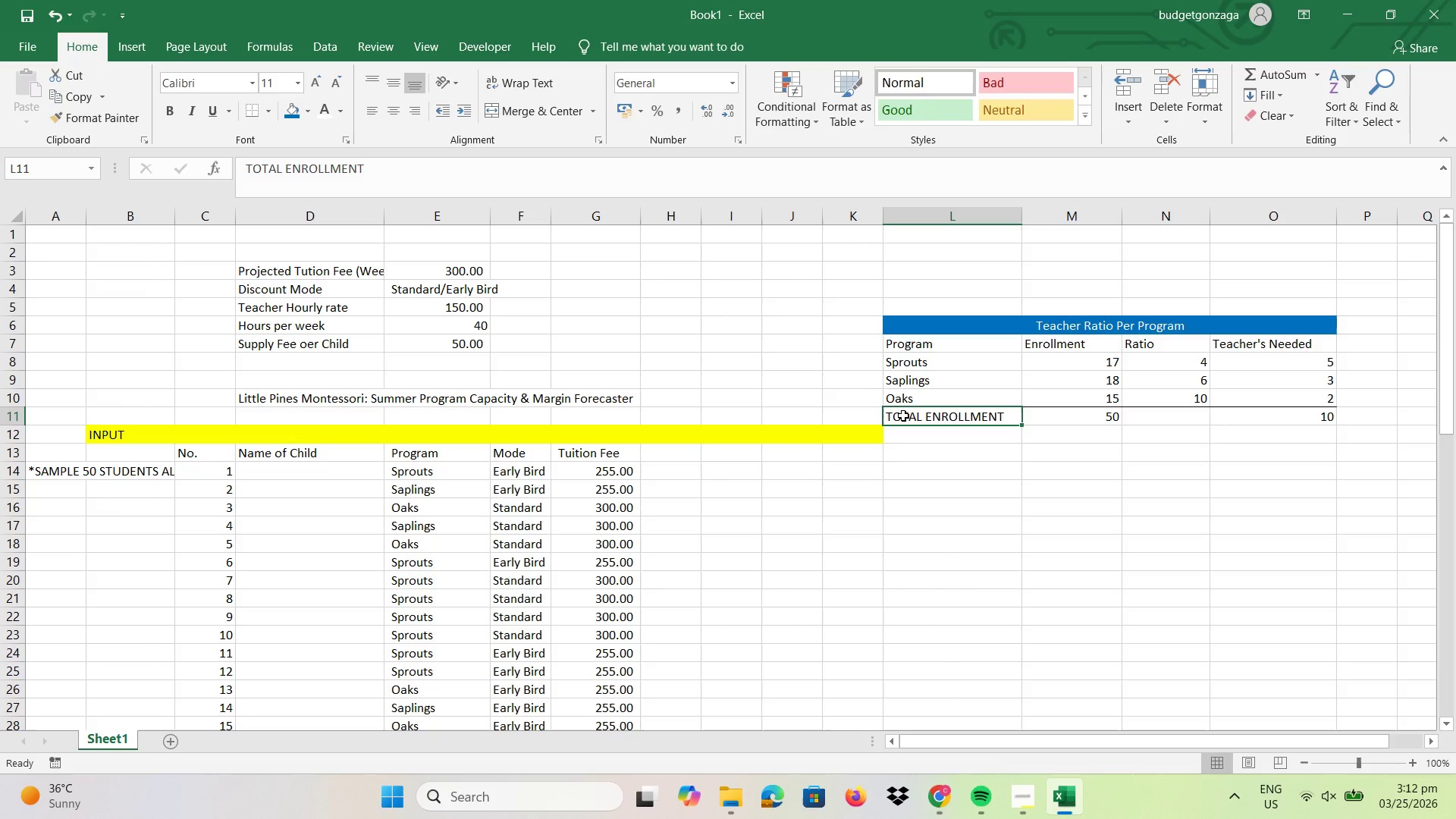 
triple_click([903, 416])
 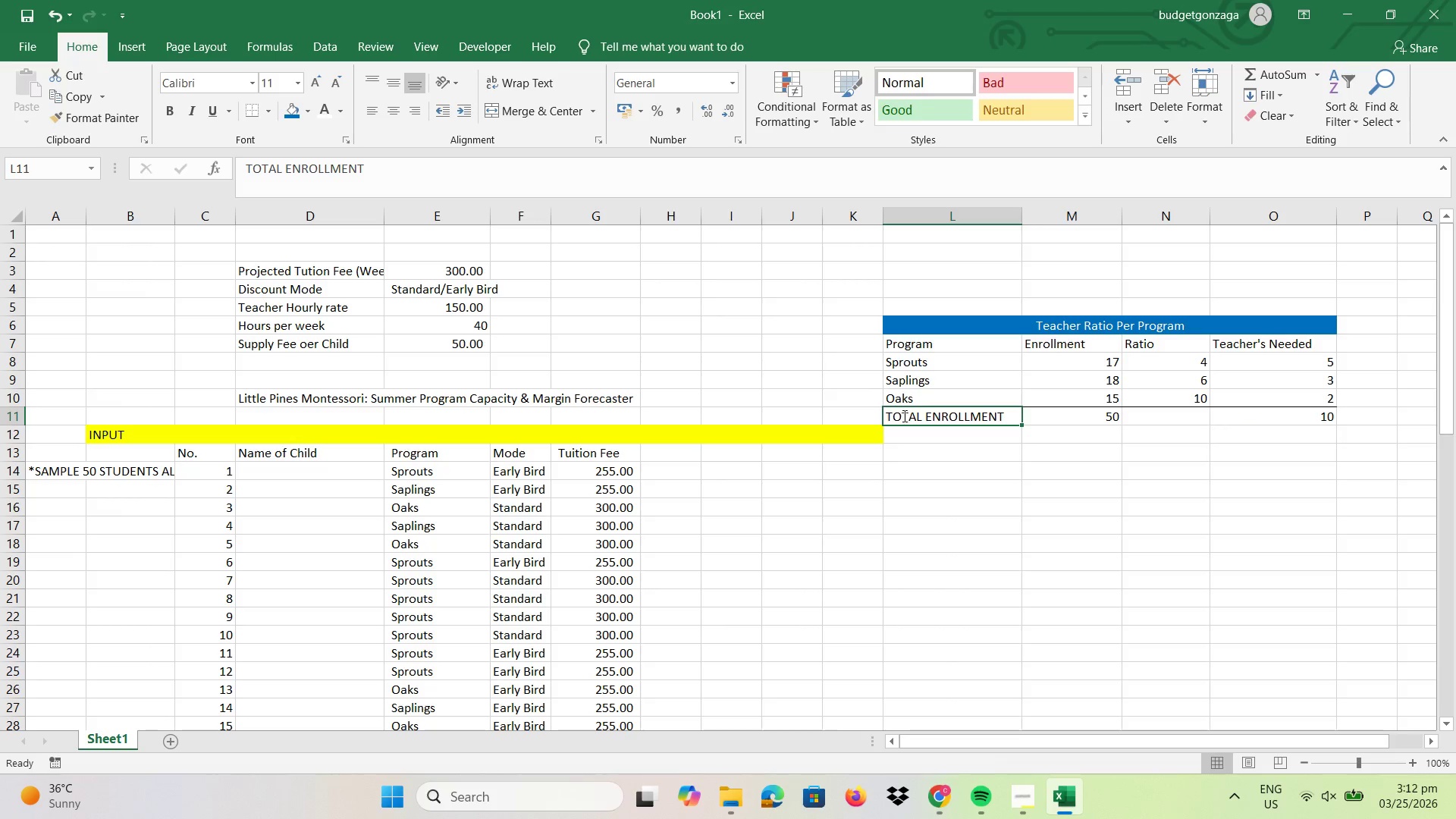 
triple_click([903, 416])
 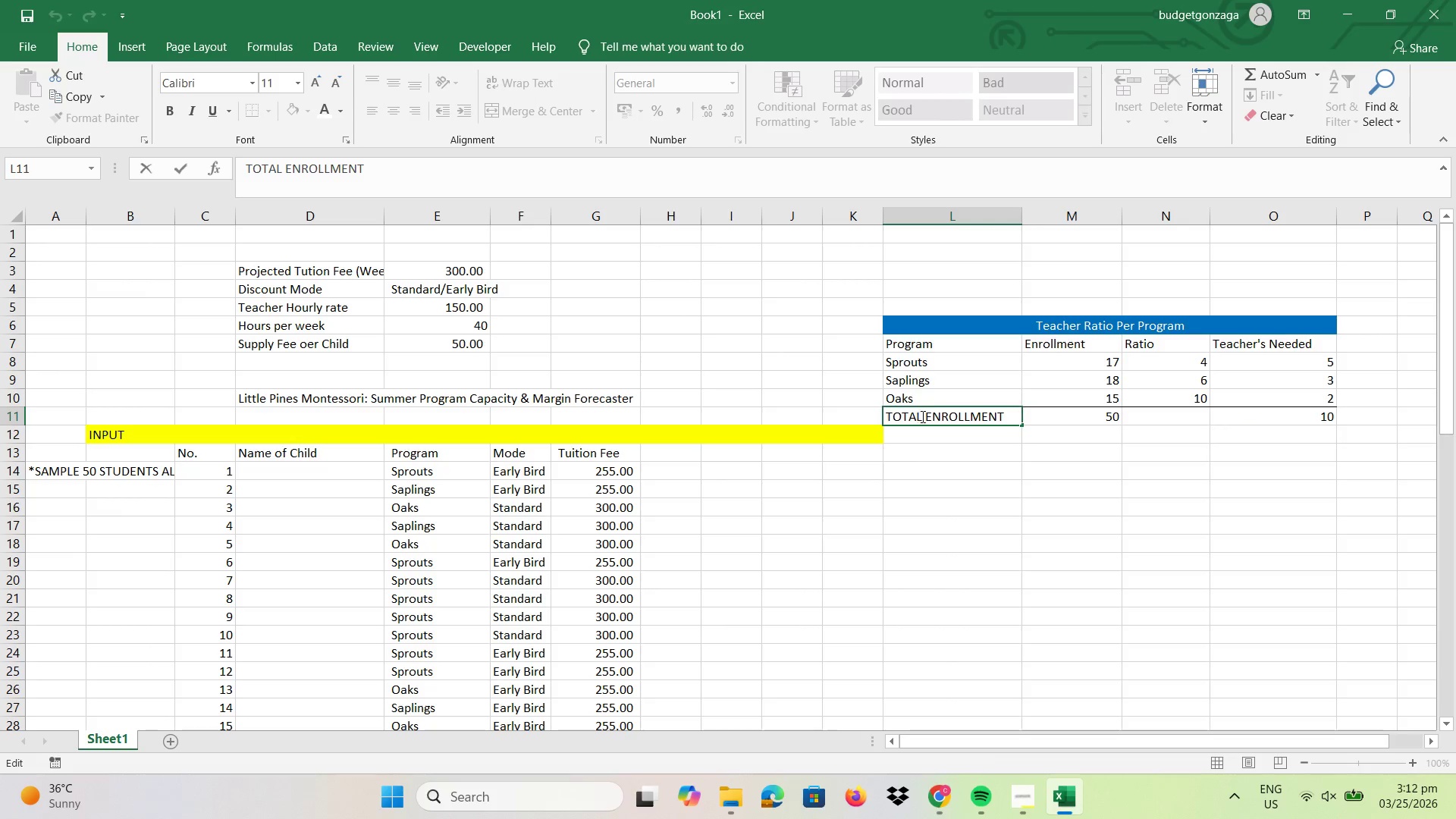 
left_click_drag(start_coordinate=[924, 416], to_coordinate=[1021, 417])
 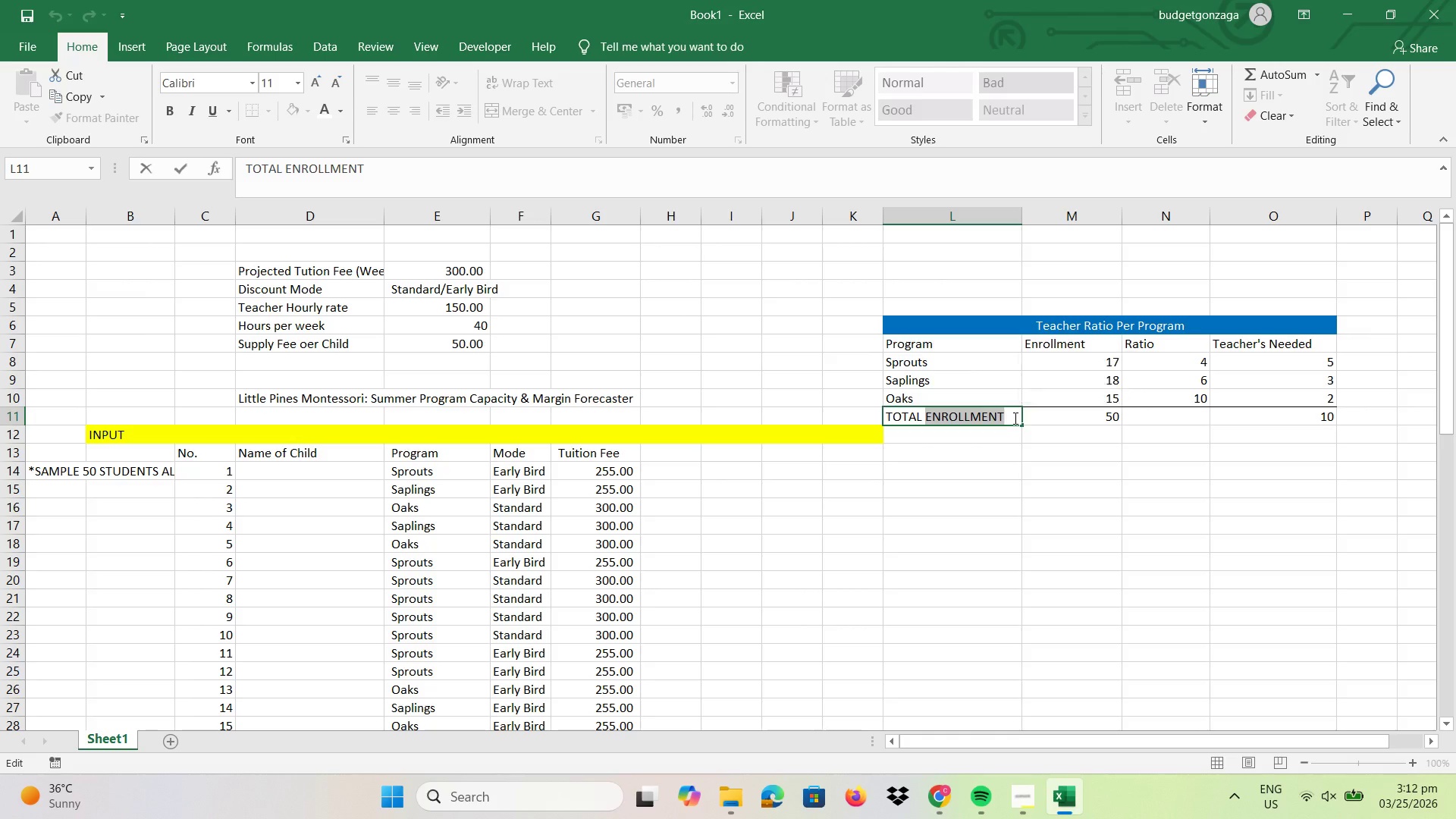 
key(Backspace)
 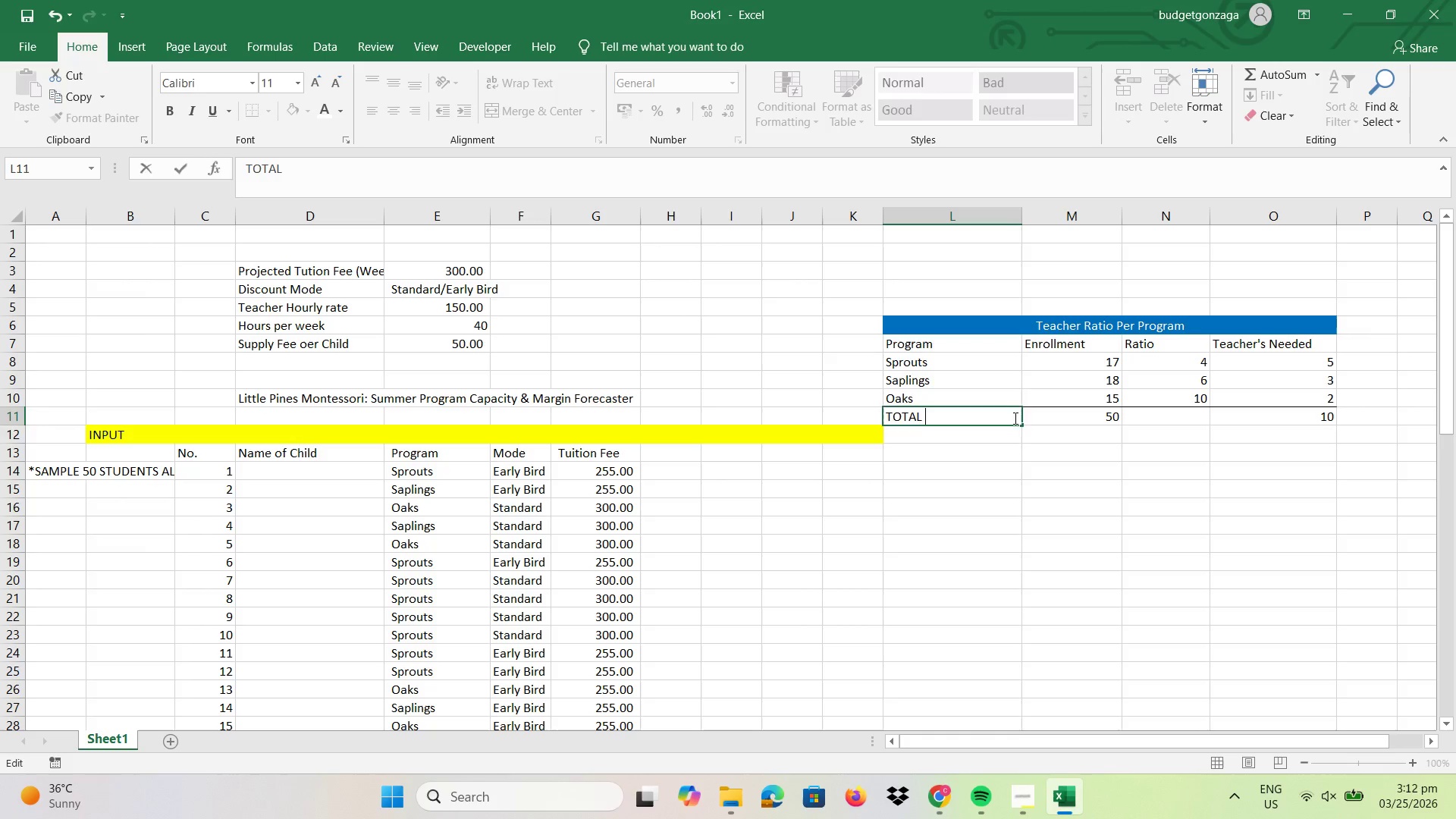 
key(Enter)
 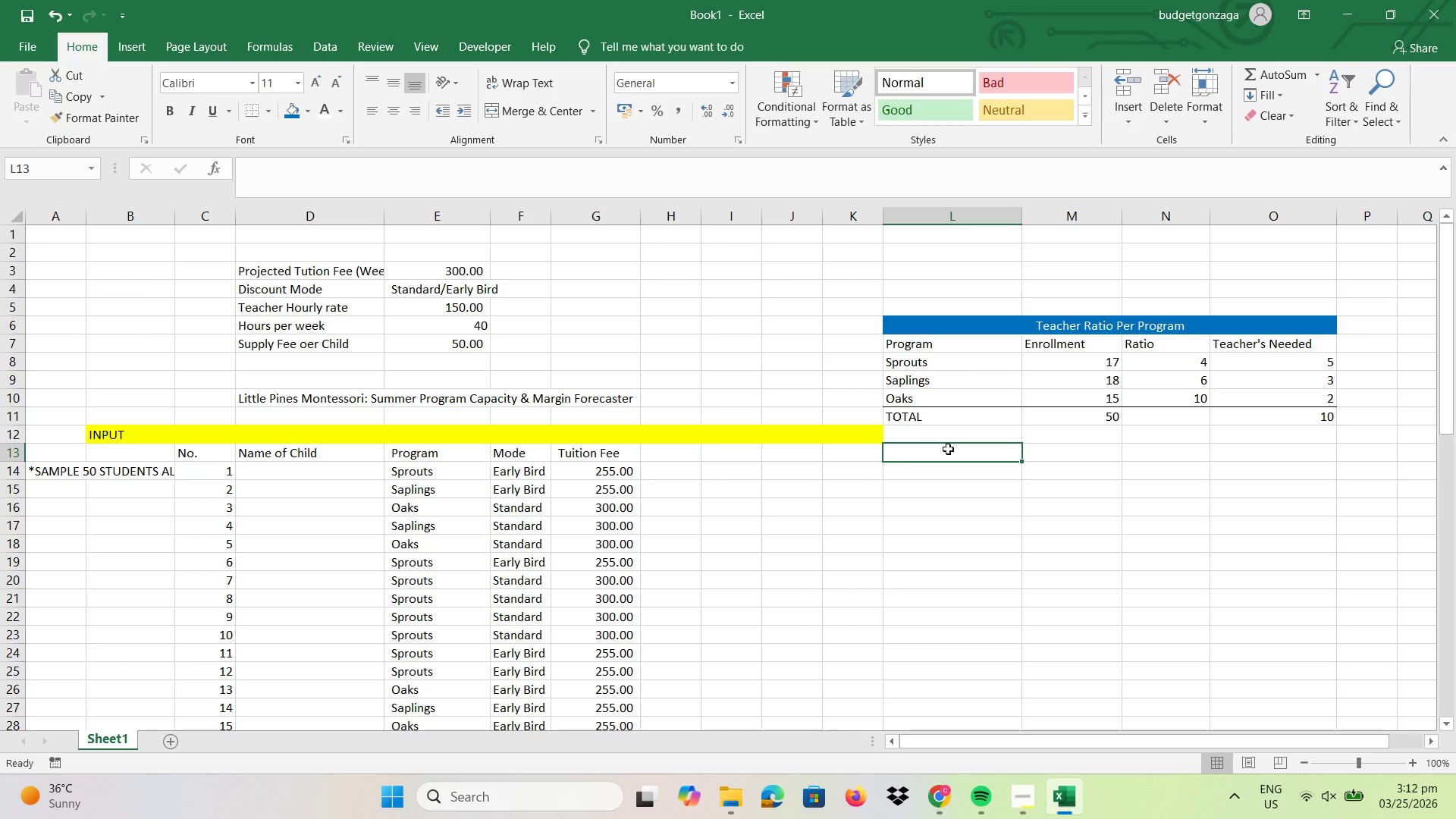 
left_click_drag(start_coordinate=[932, 415], to_coordinate=[1282, 420])
 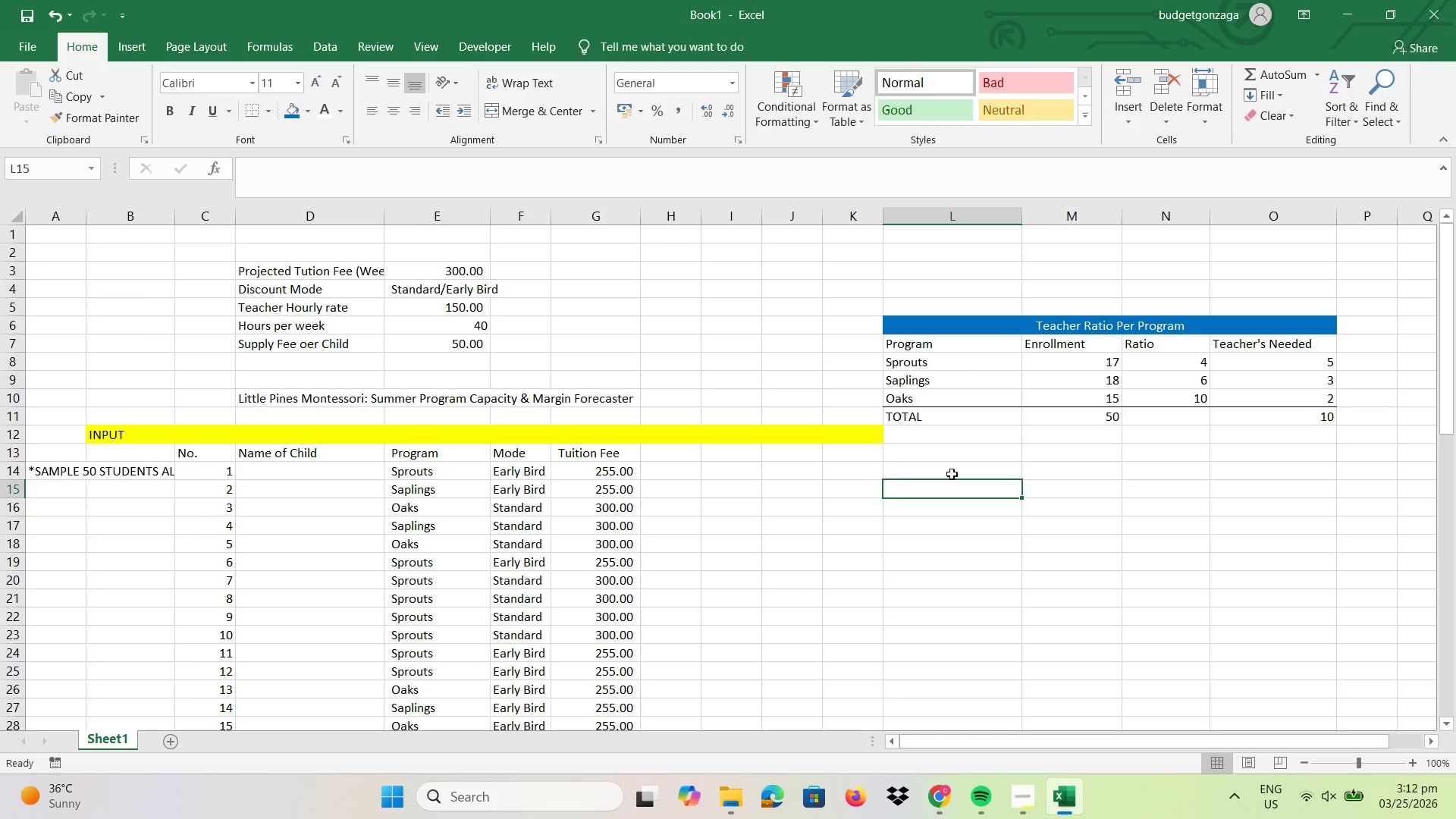 
double_click([952, 471])
 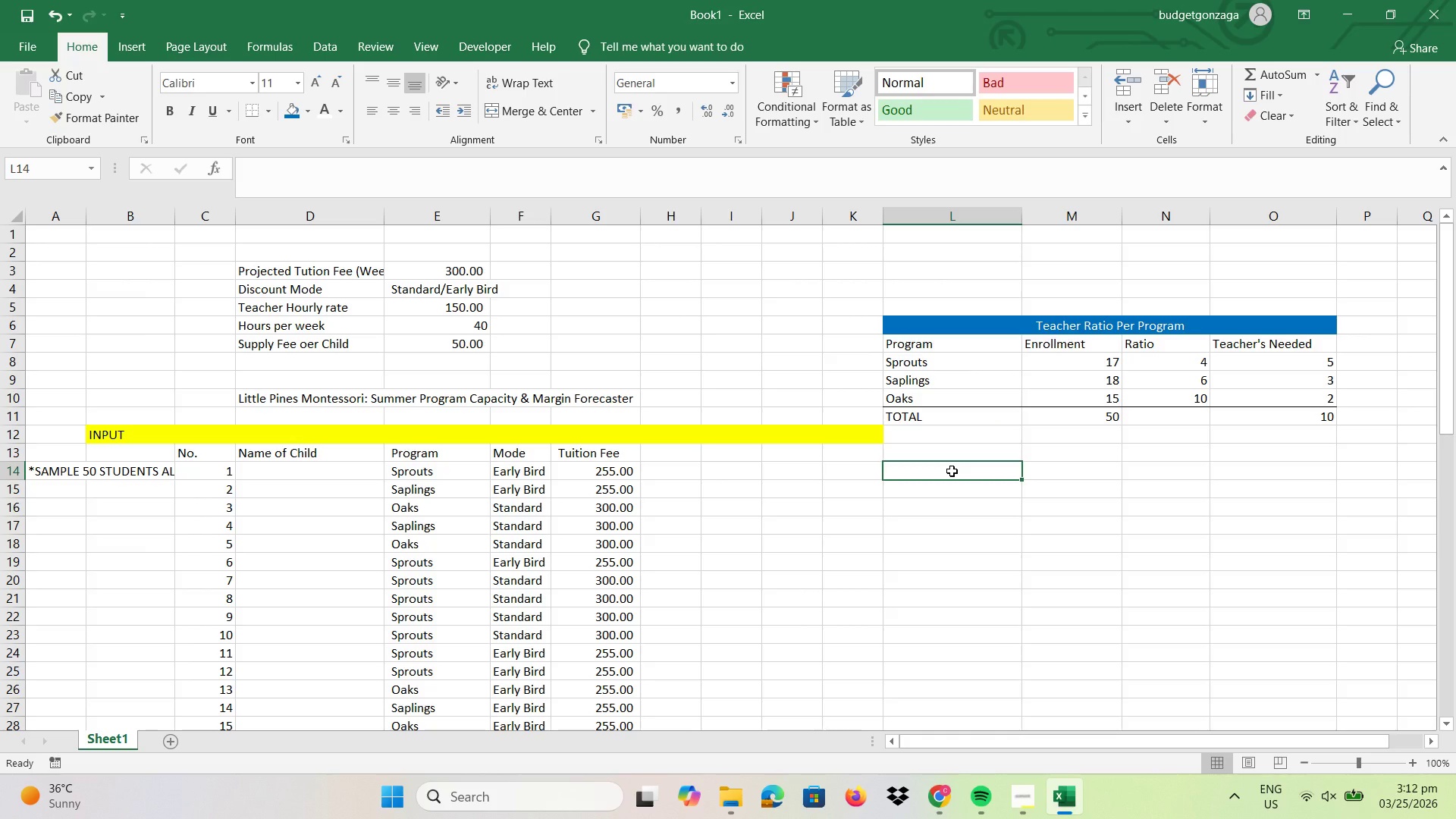 
wait(9.77)
 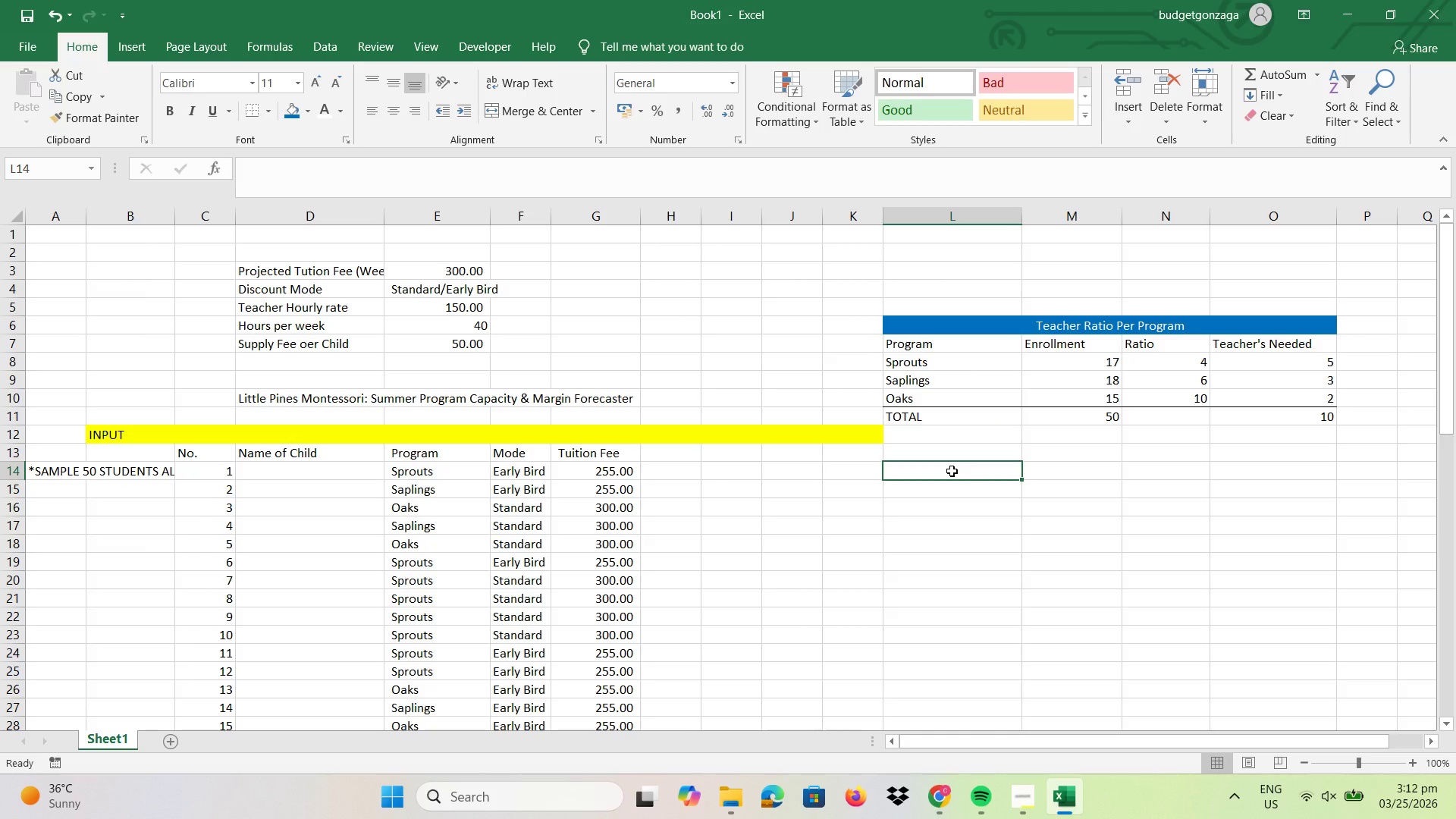 
left_click([1091, 365])
 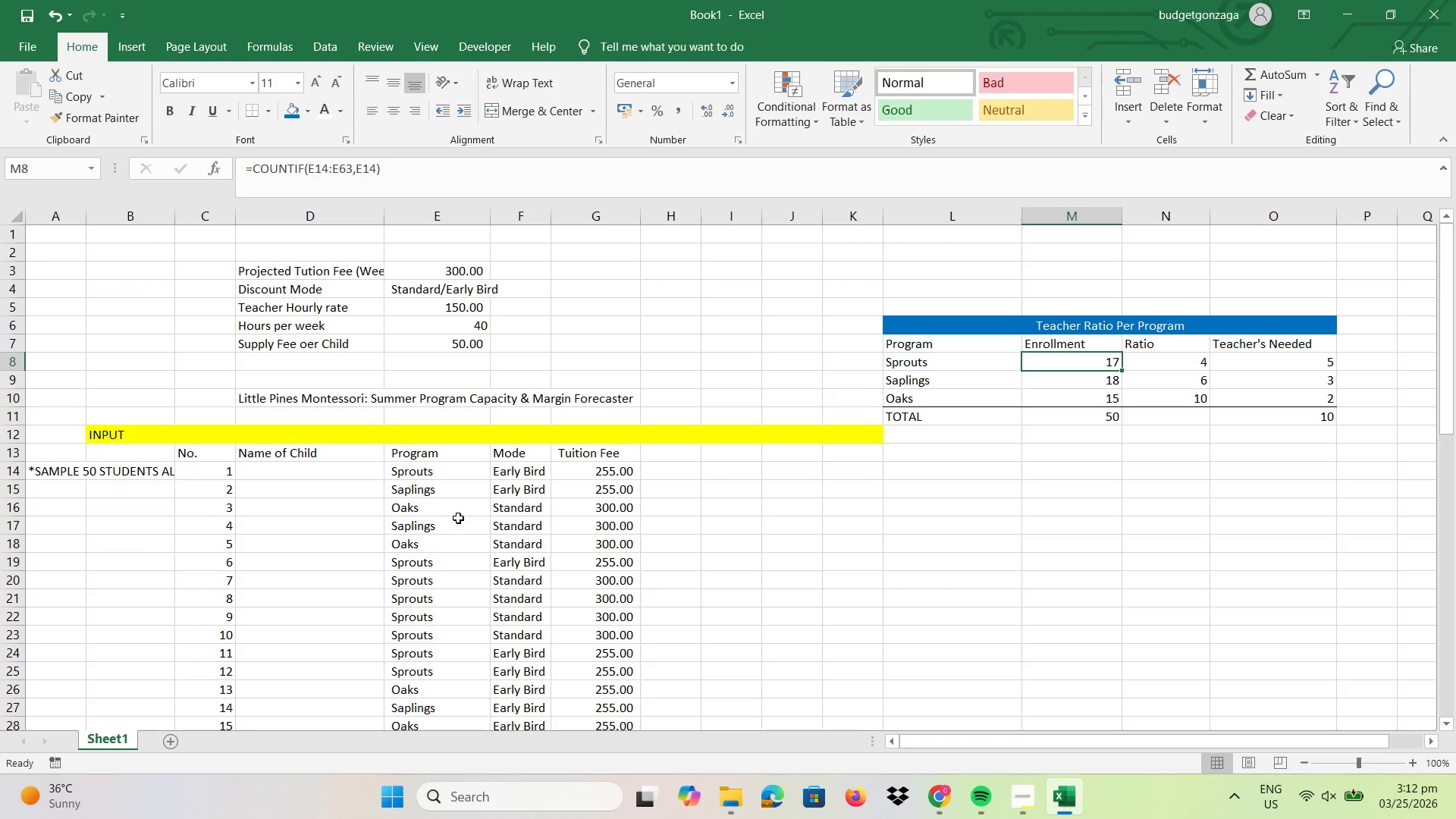 
left_click([463, 510])
 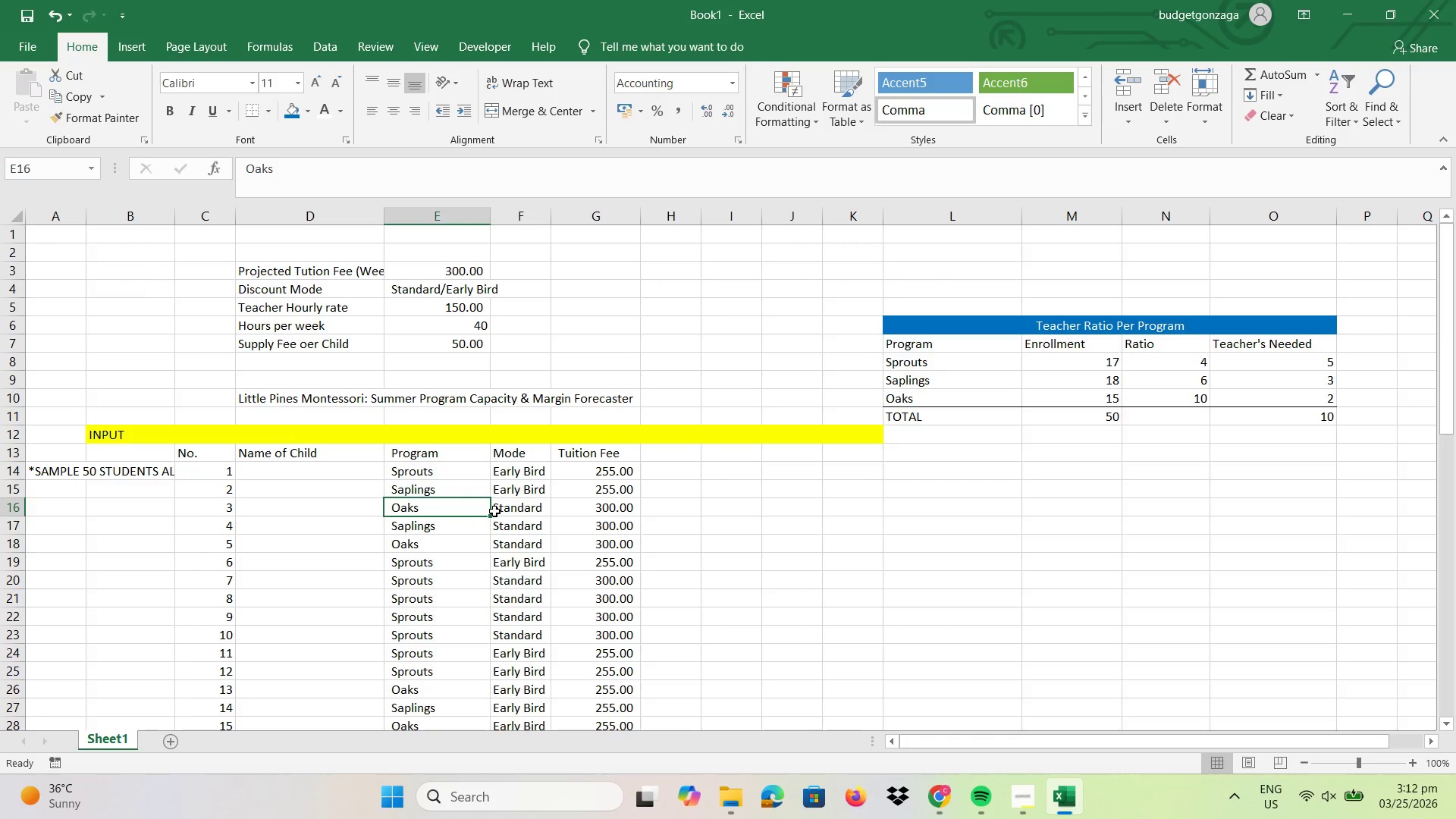 
left_click([507, 510])
 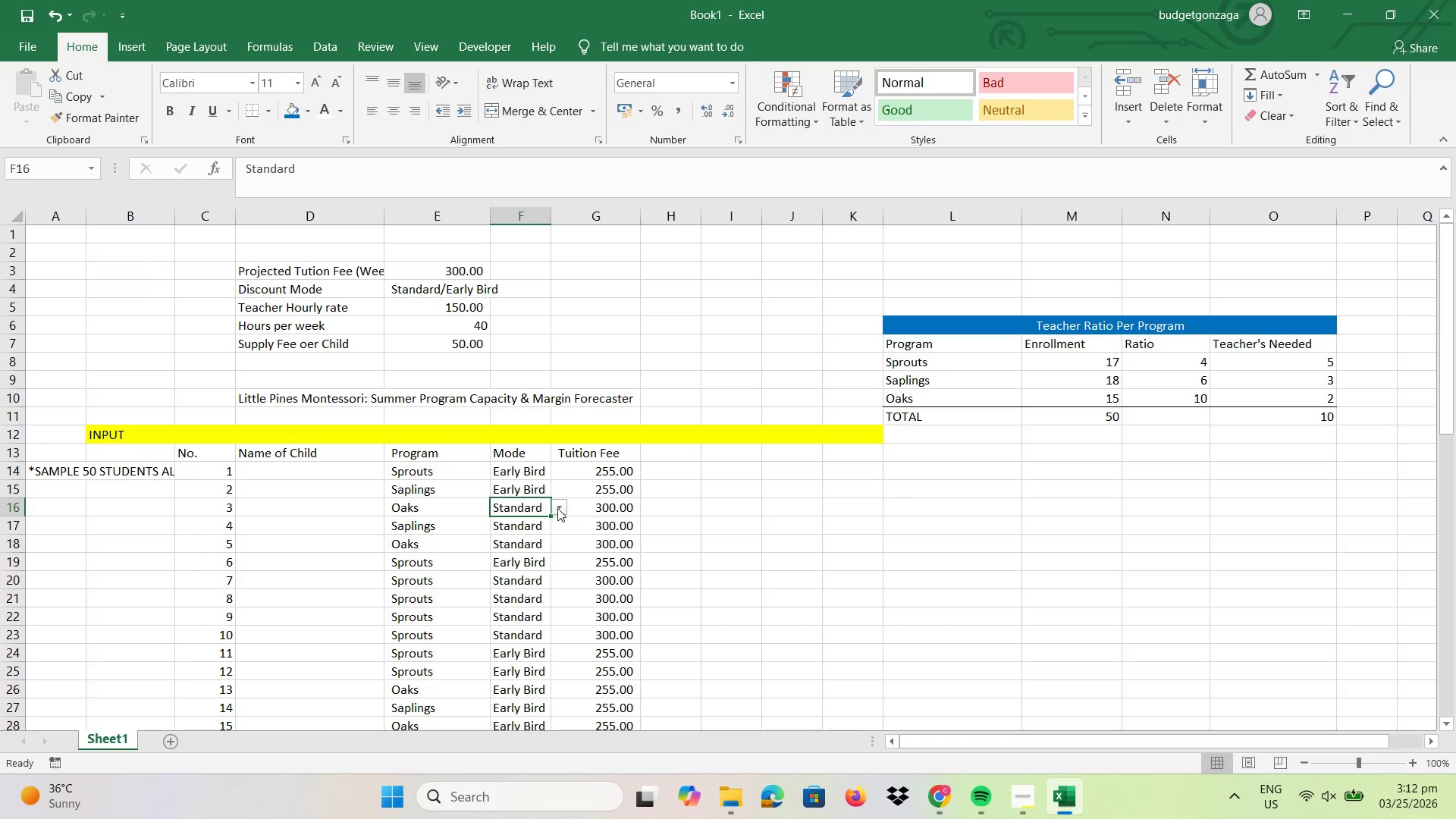 
left_click([557, 508])
 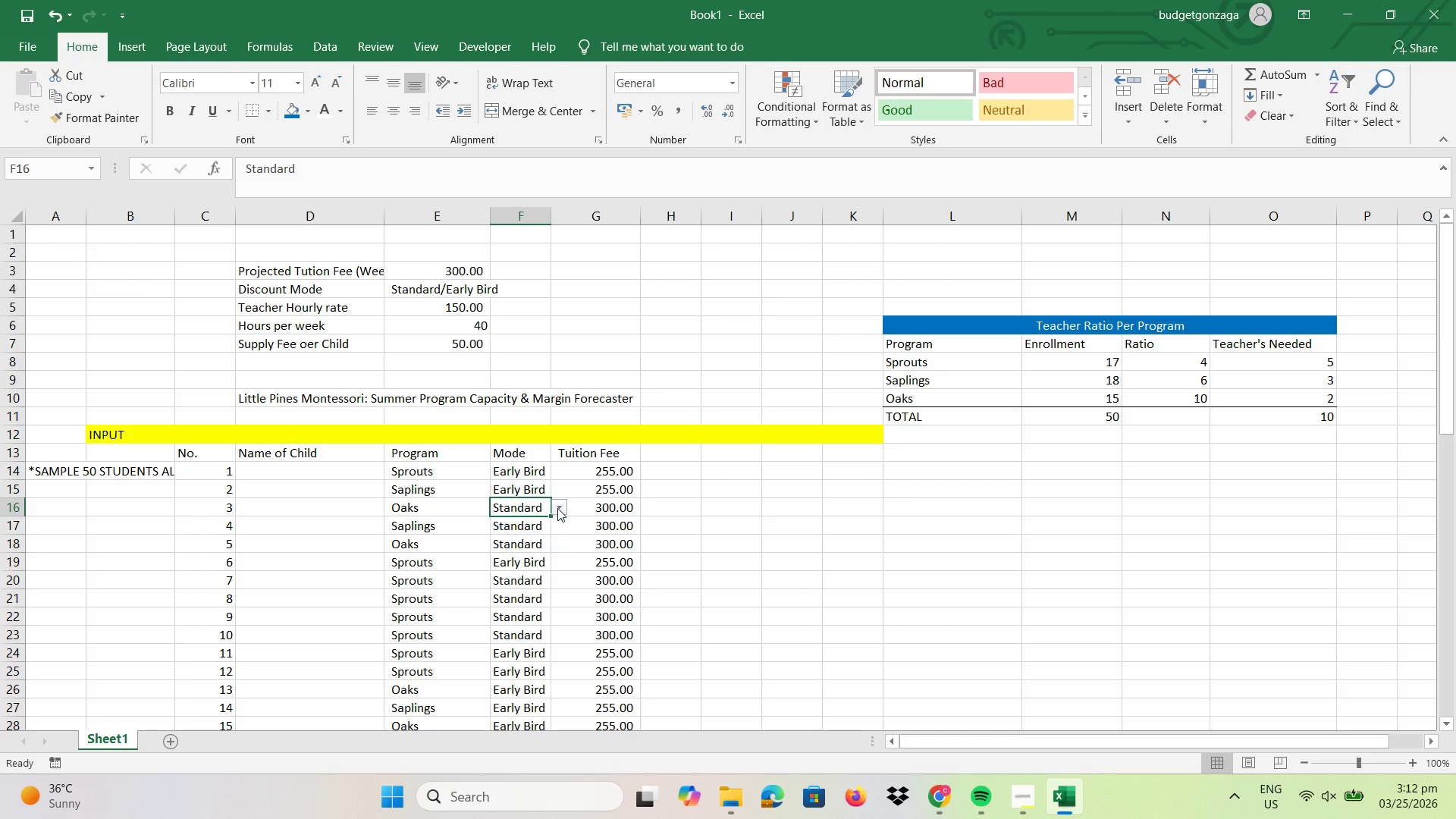 
left_click([557, 508])
 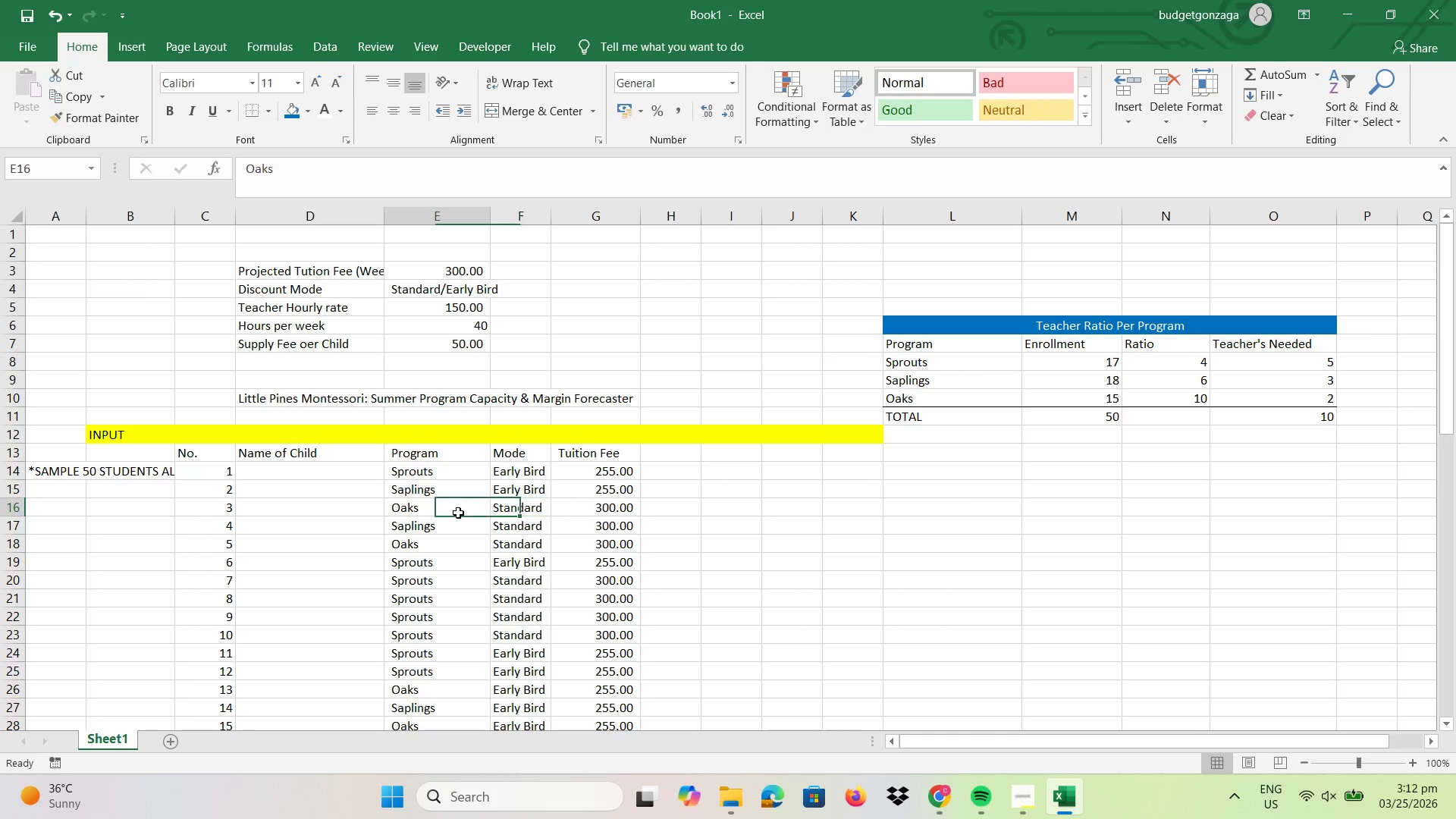 
left_click([458, 513])
 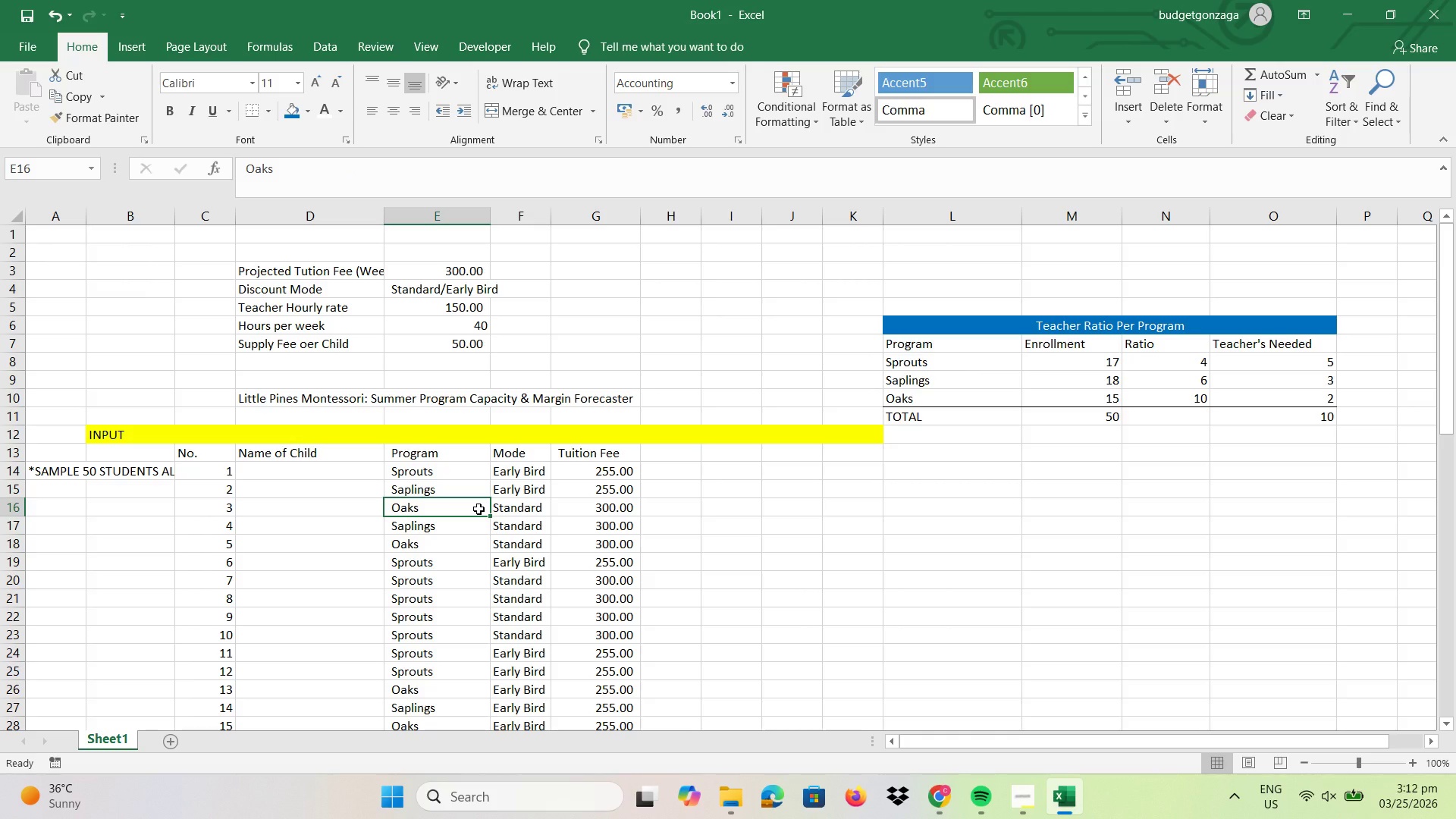 
left_click([475, 524])
 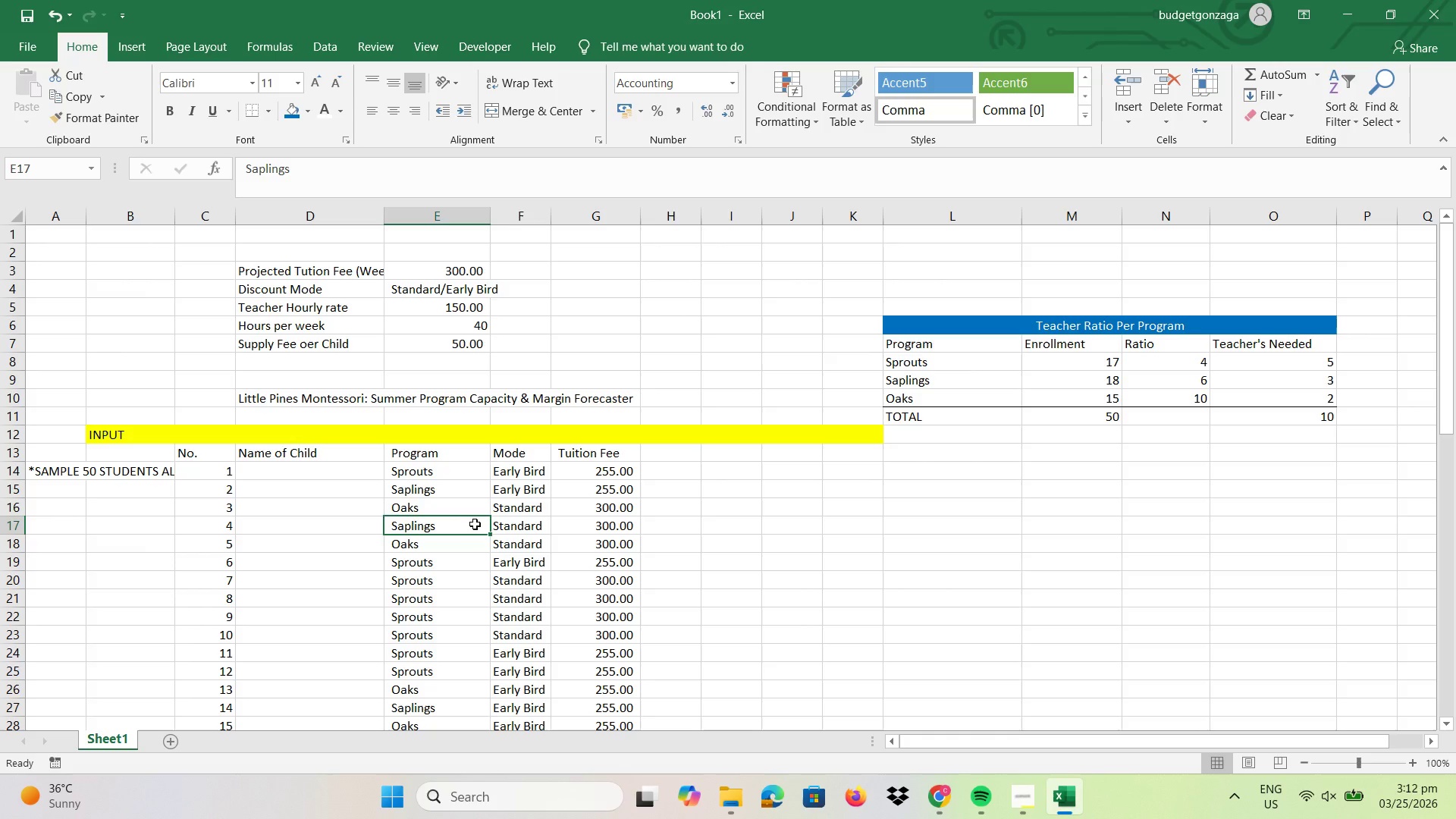 
type(Sprout)
 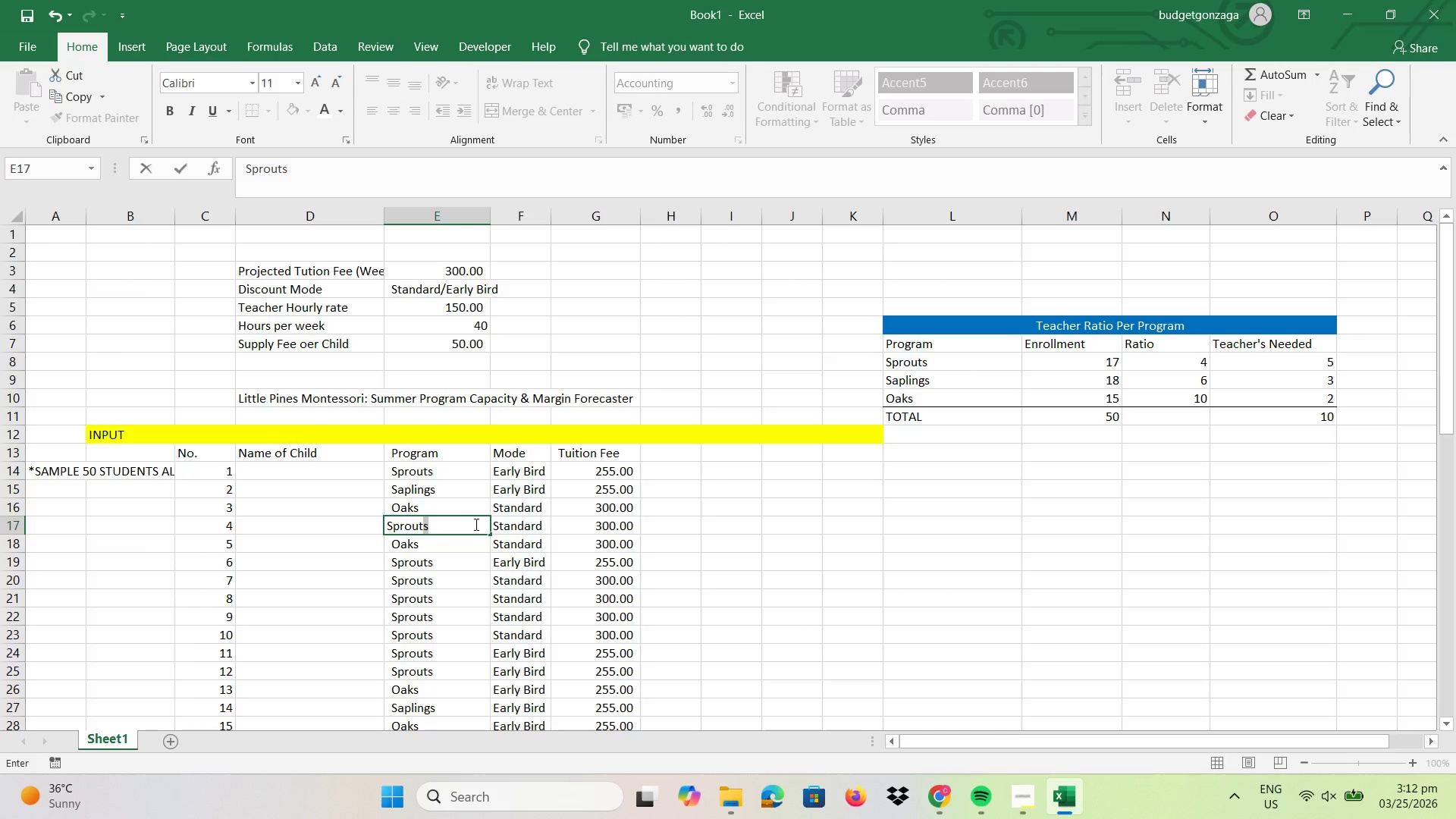 
key(Enter)
 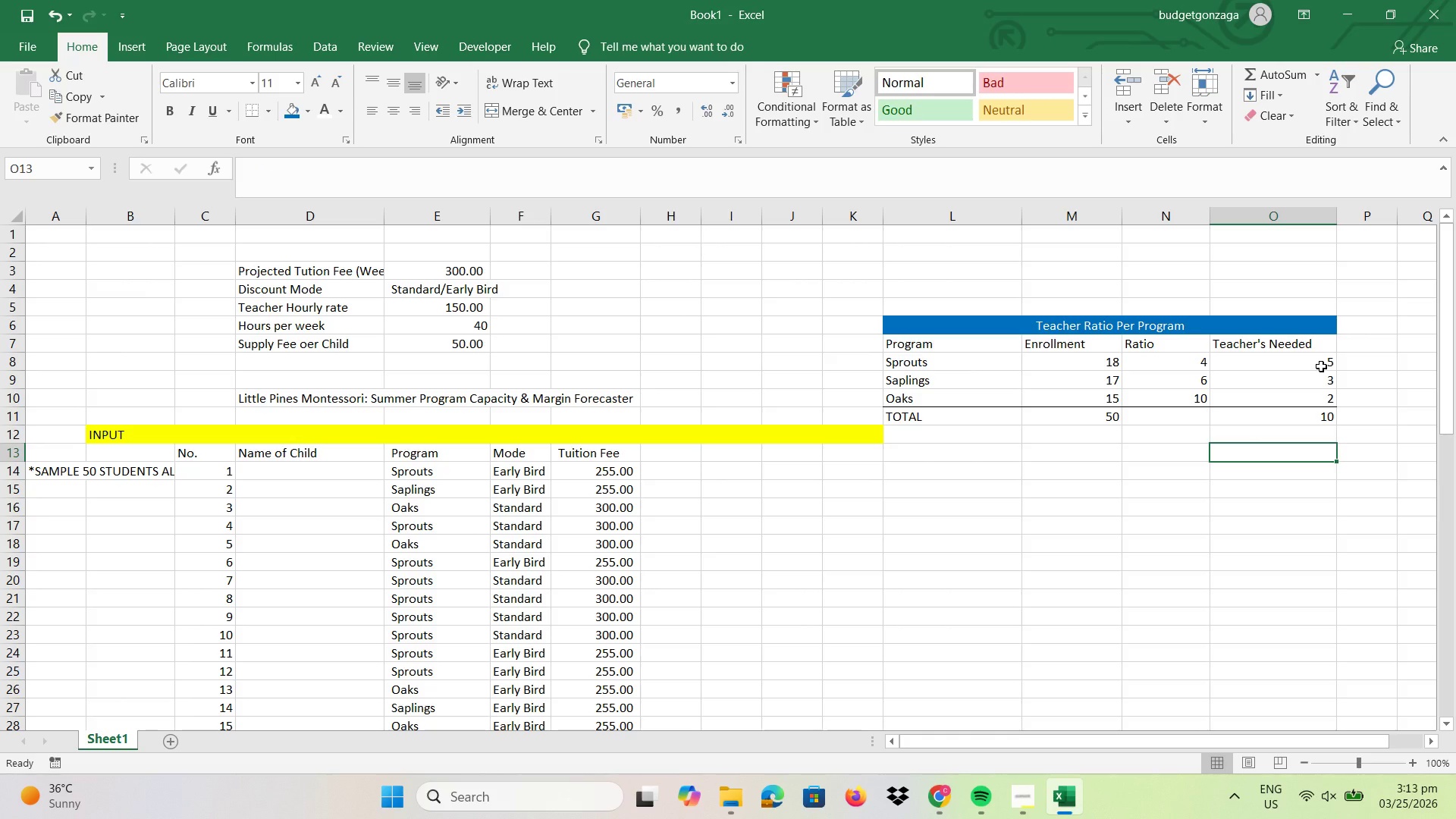 
wait(6.75)
 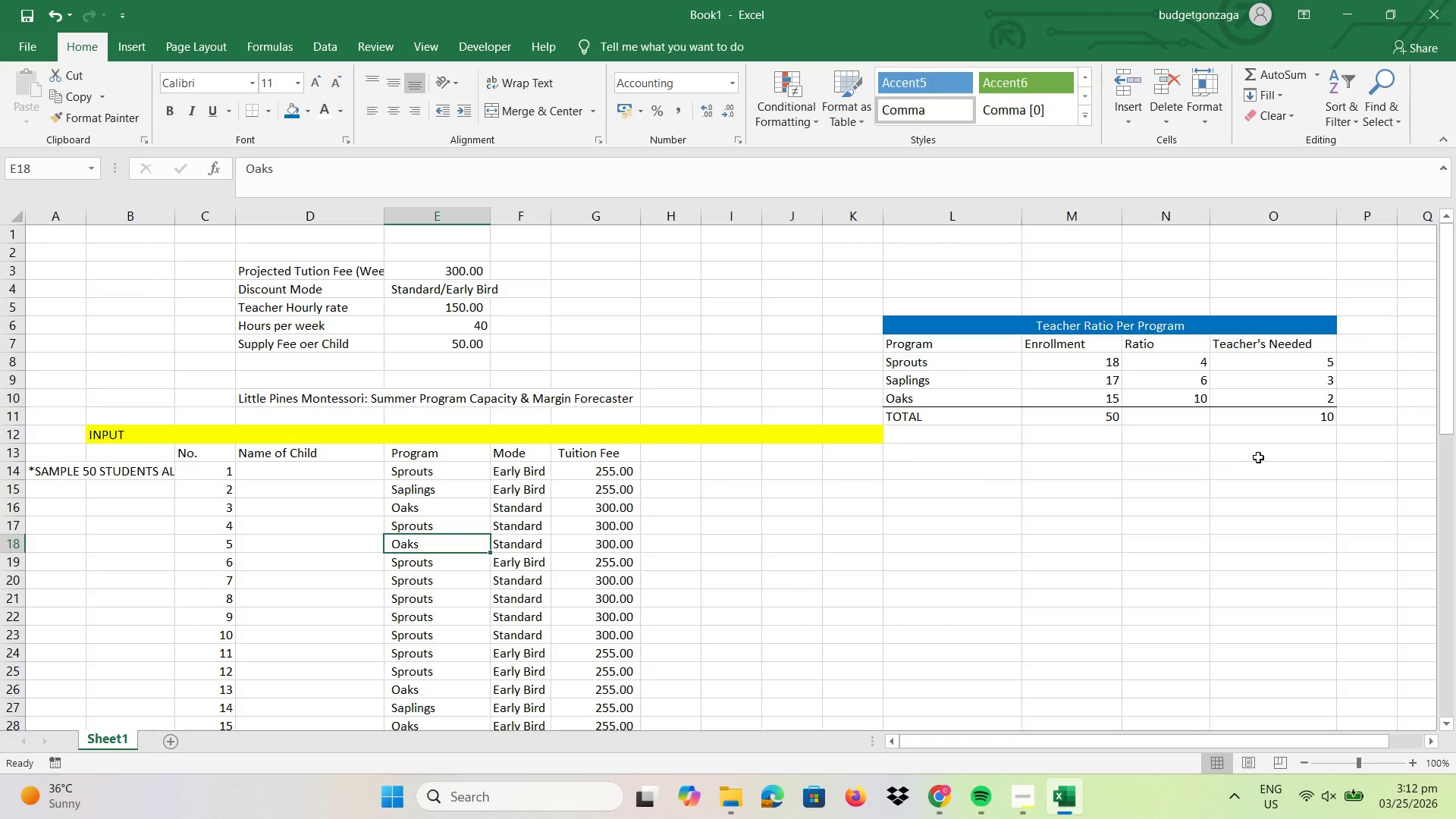 
left_click([1317, 378])
 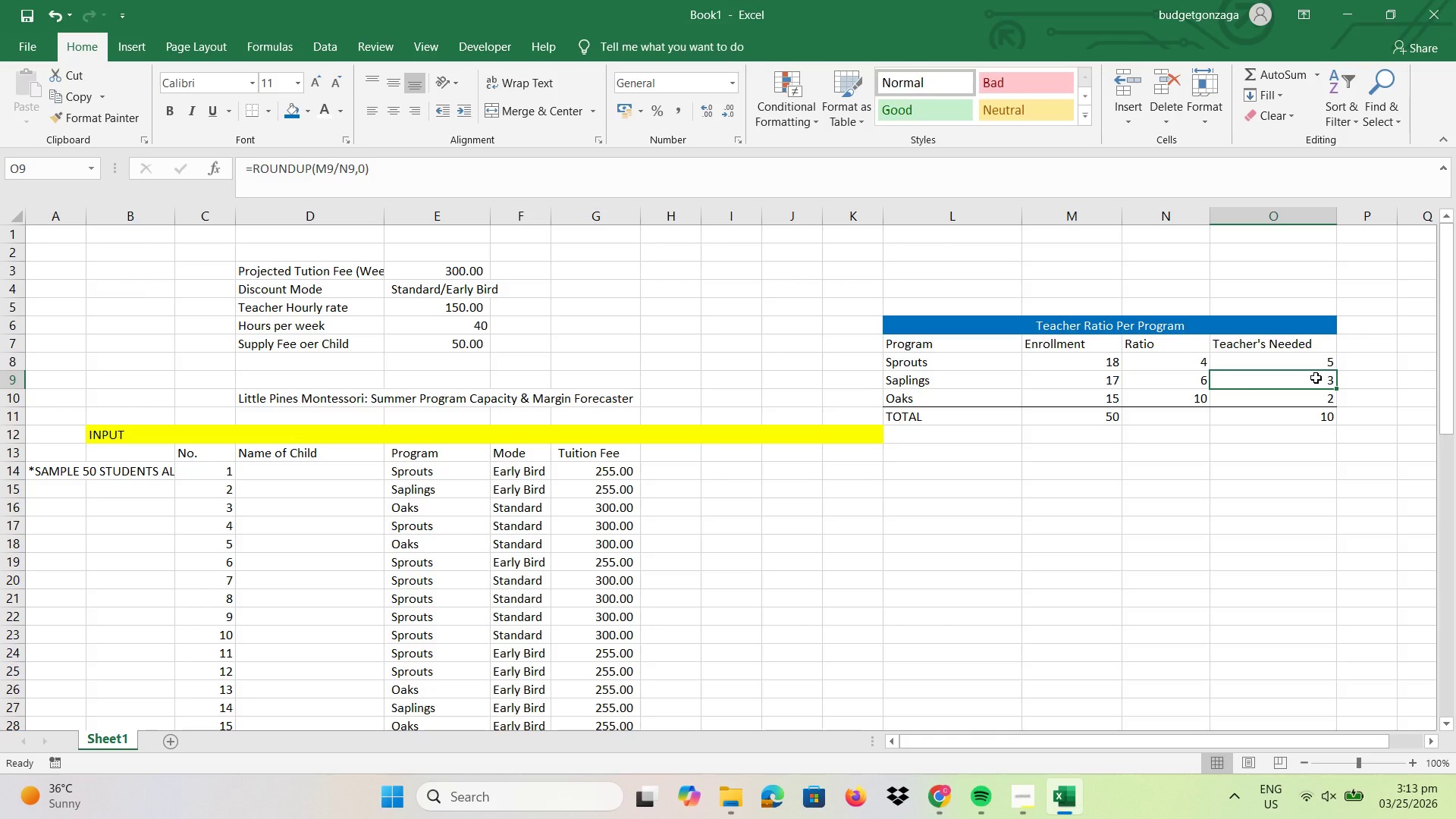 
wait(9.45)
 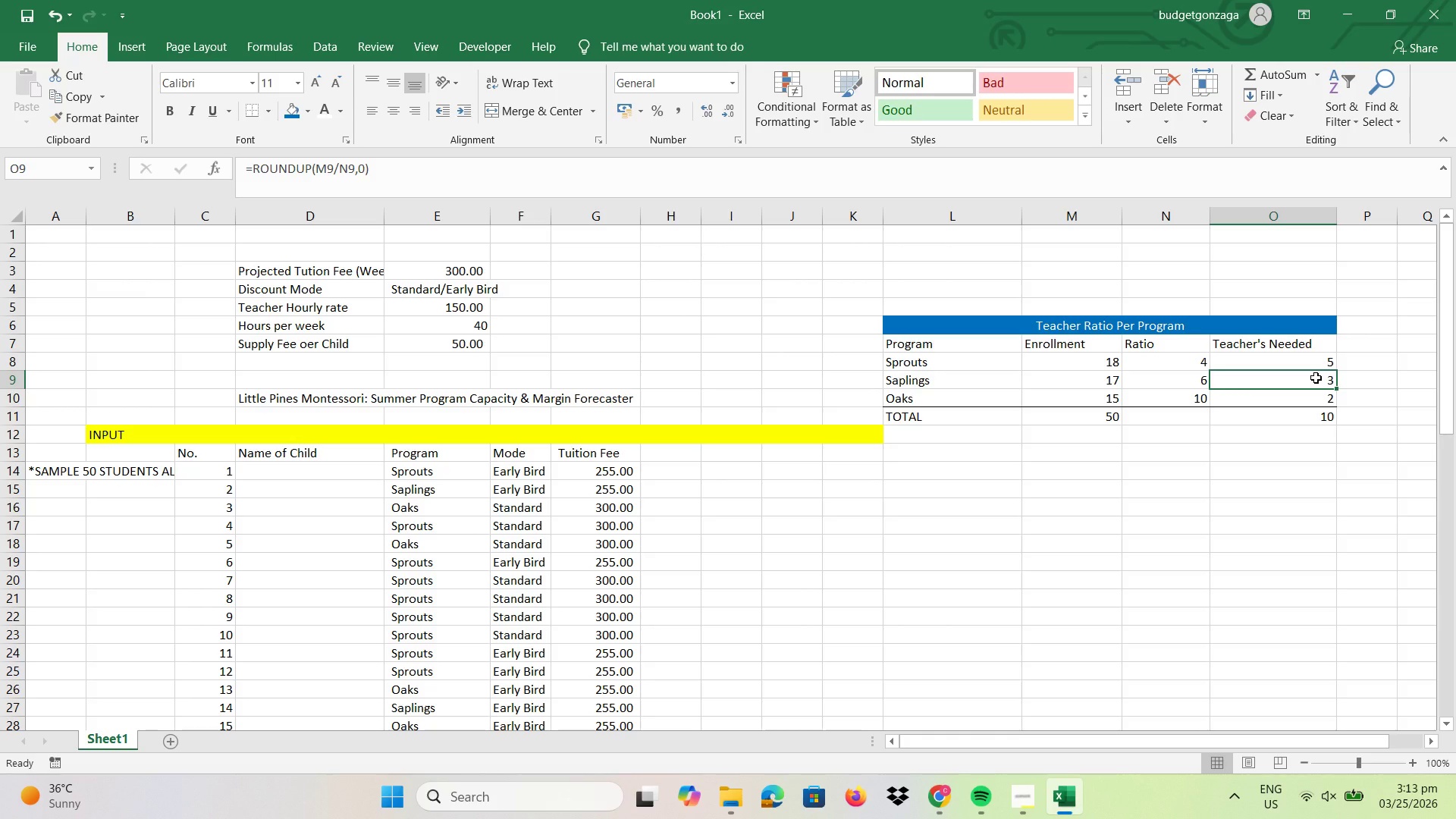 
left_click([460, 695])
 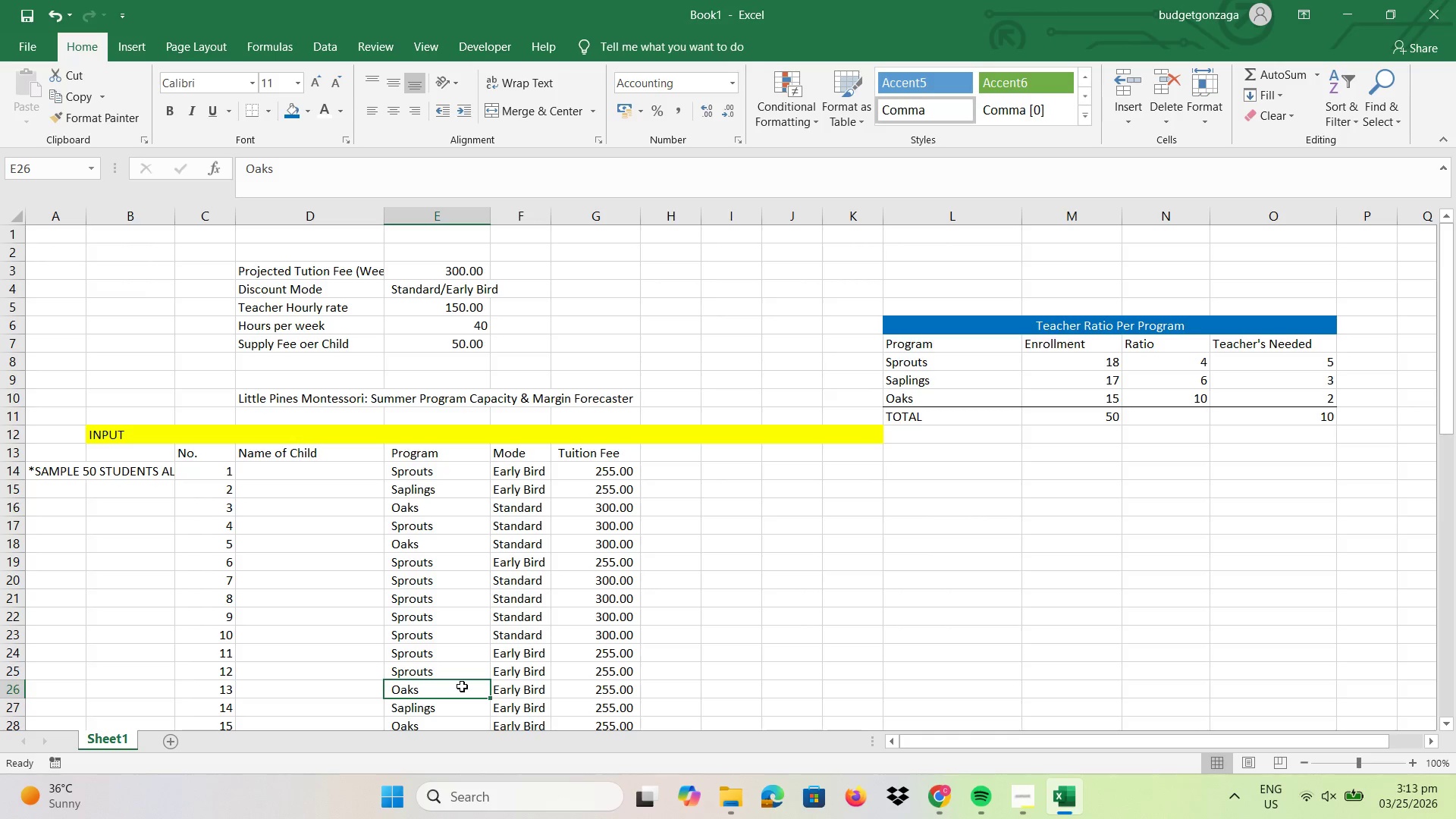 
left_click([462, 686])
 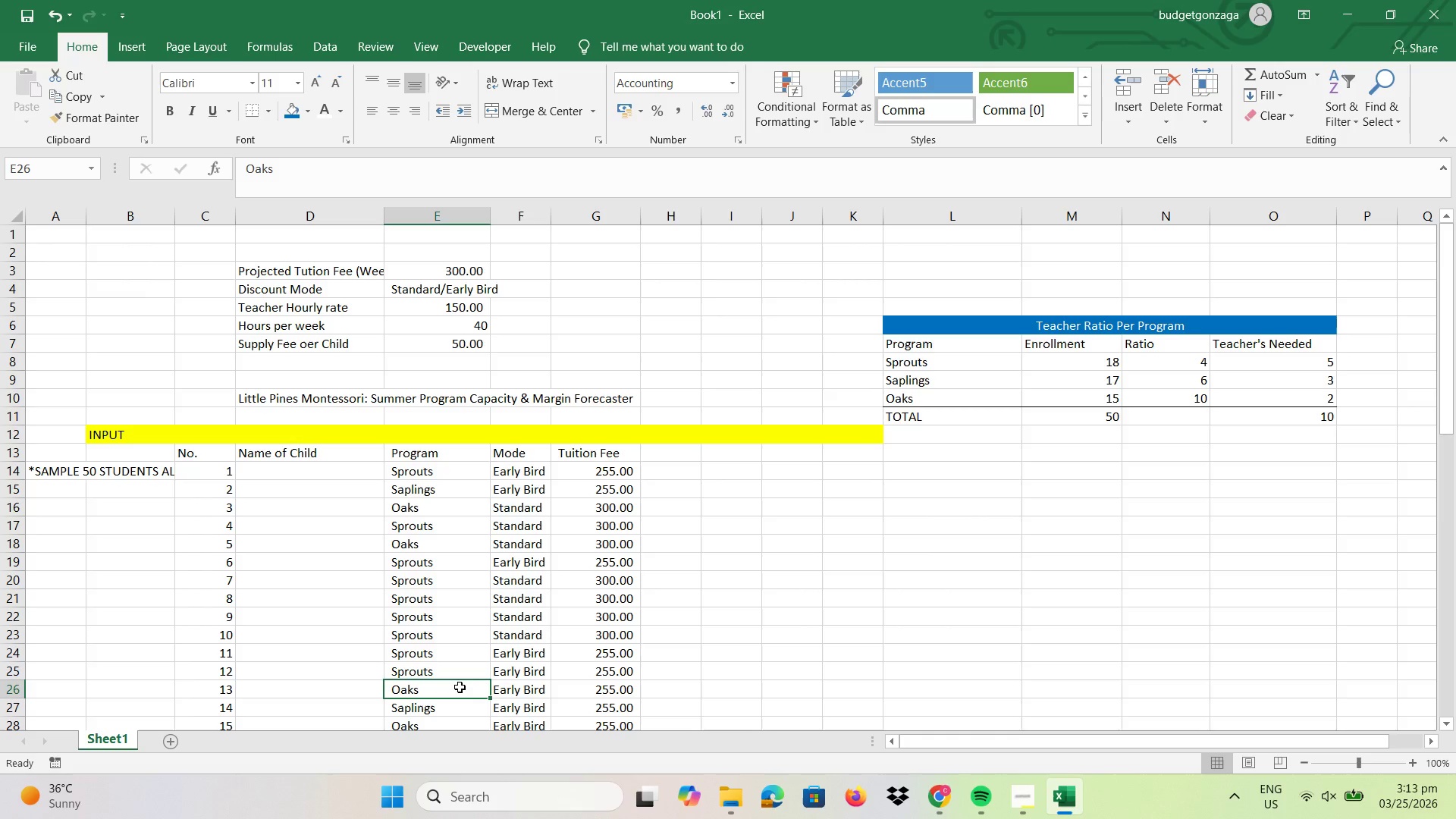 
double_click([460, 687])
 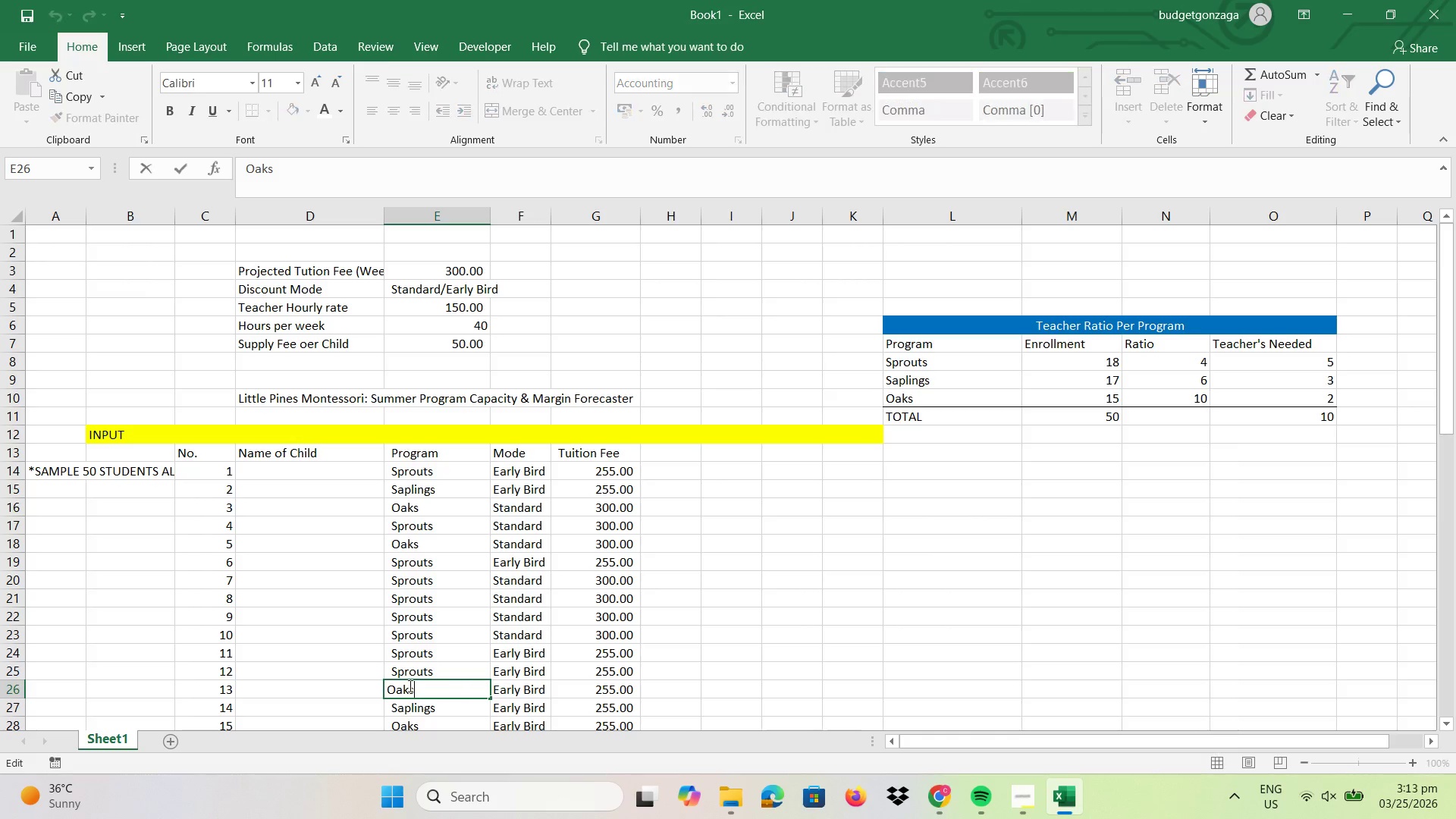 
left_click_drag(start_coordinate=[432, 689], to_coordinate=[381, 679])
 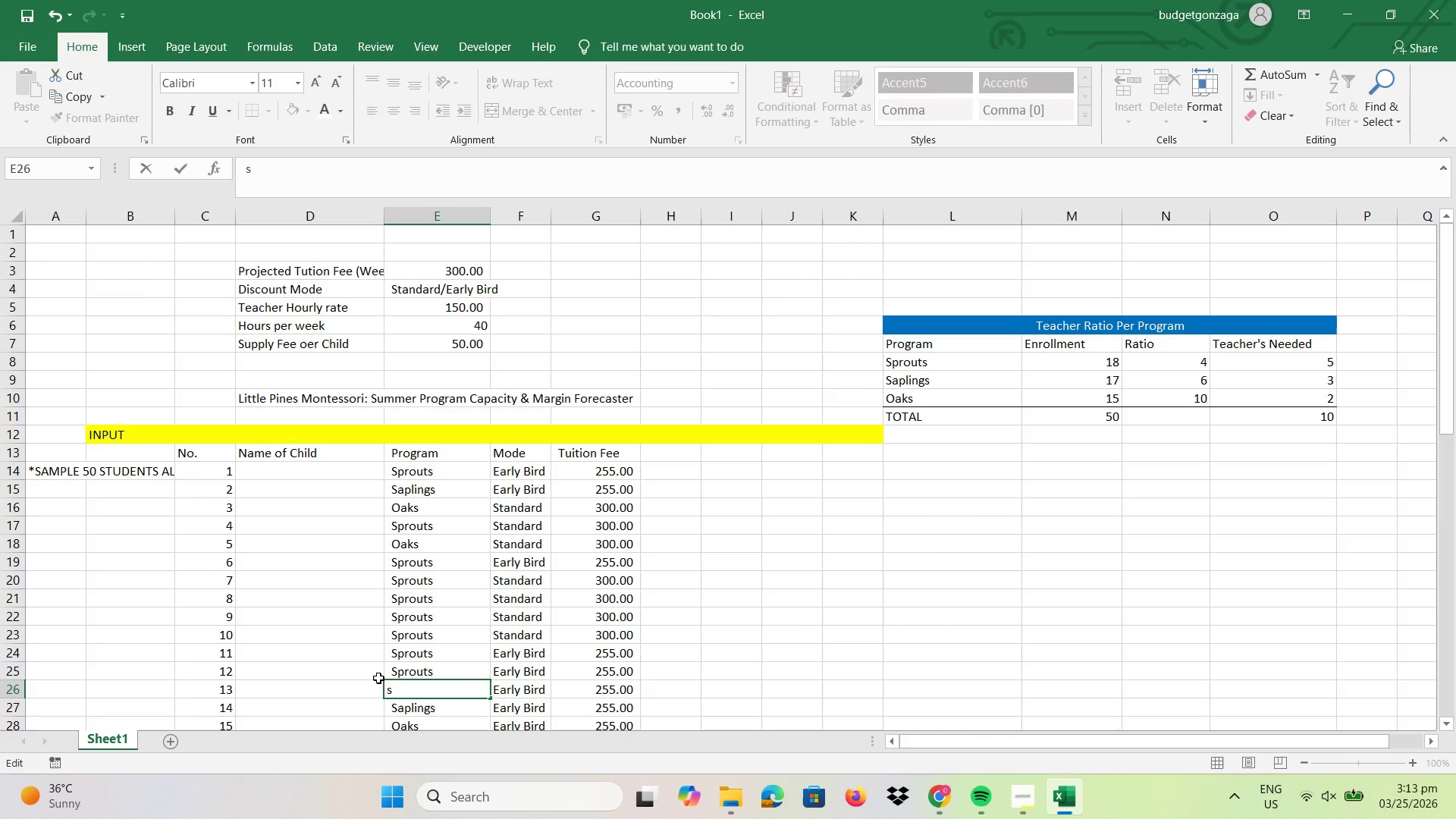 
type(sapl)
 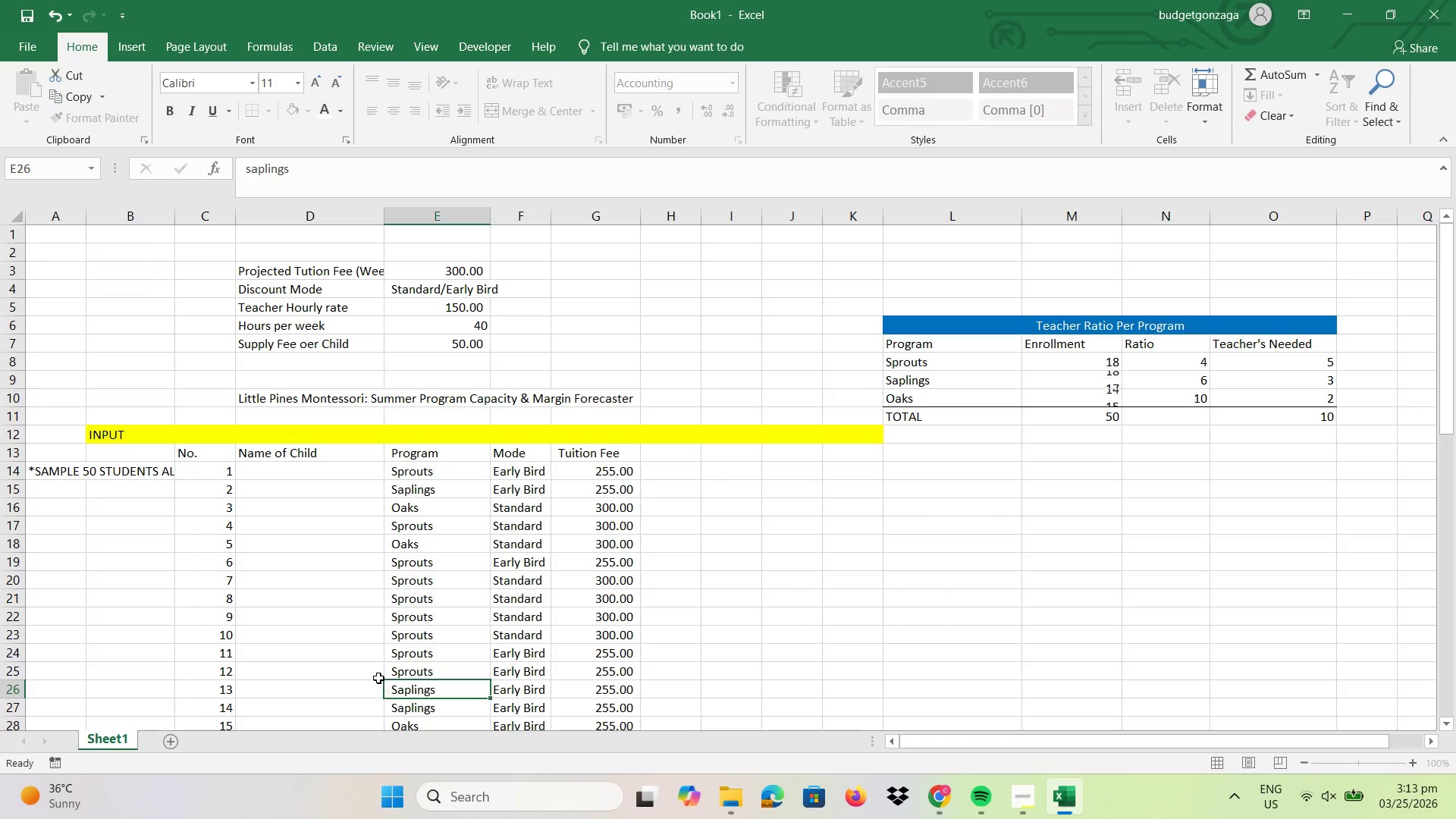 
key(Enter)
 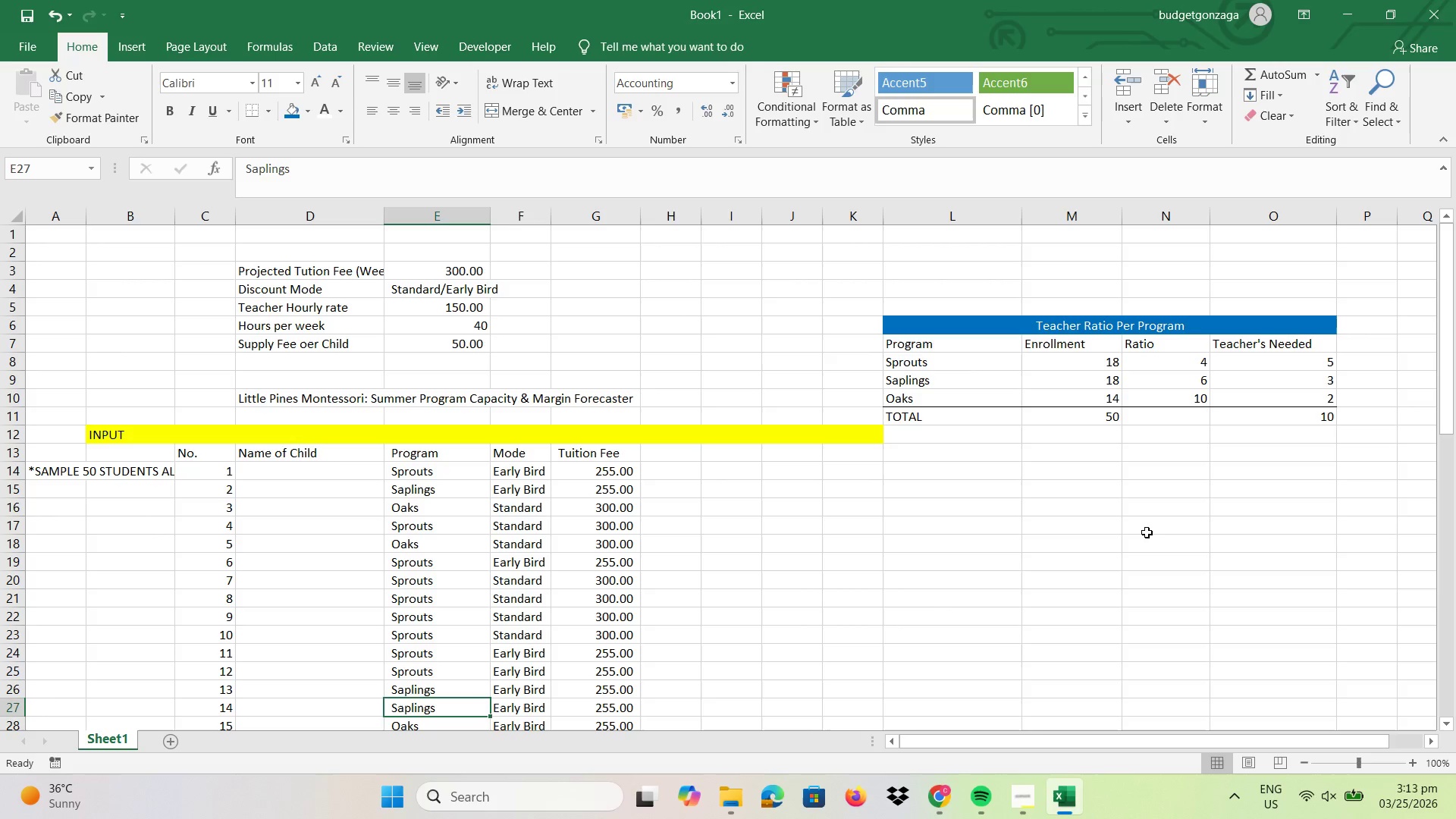 
left_click([1188, 491])
 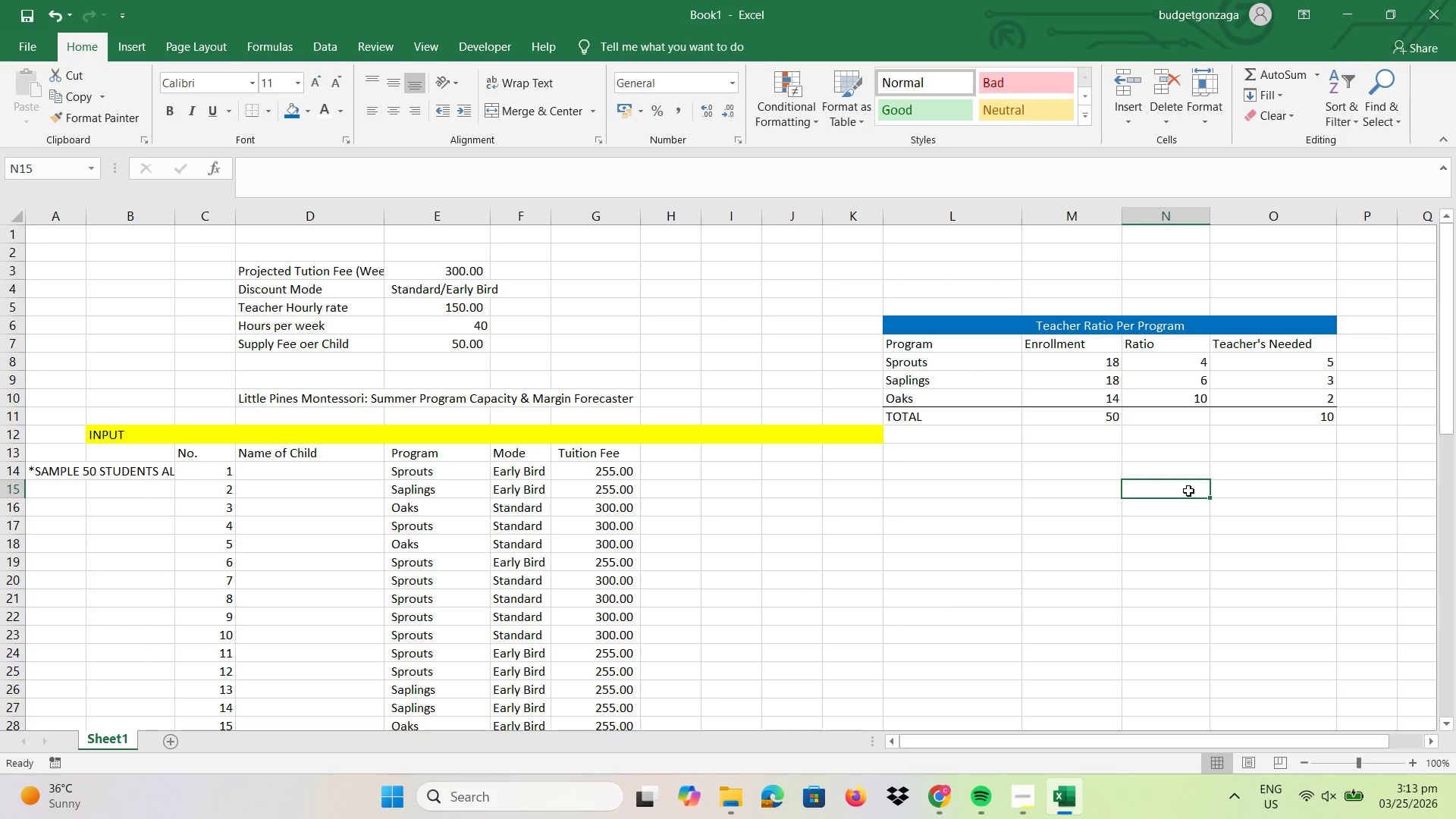 
left_click([1188, 491])
 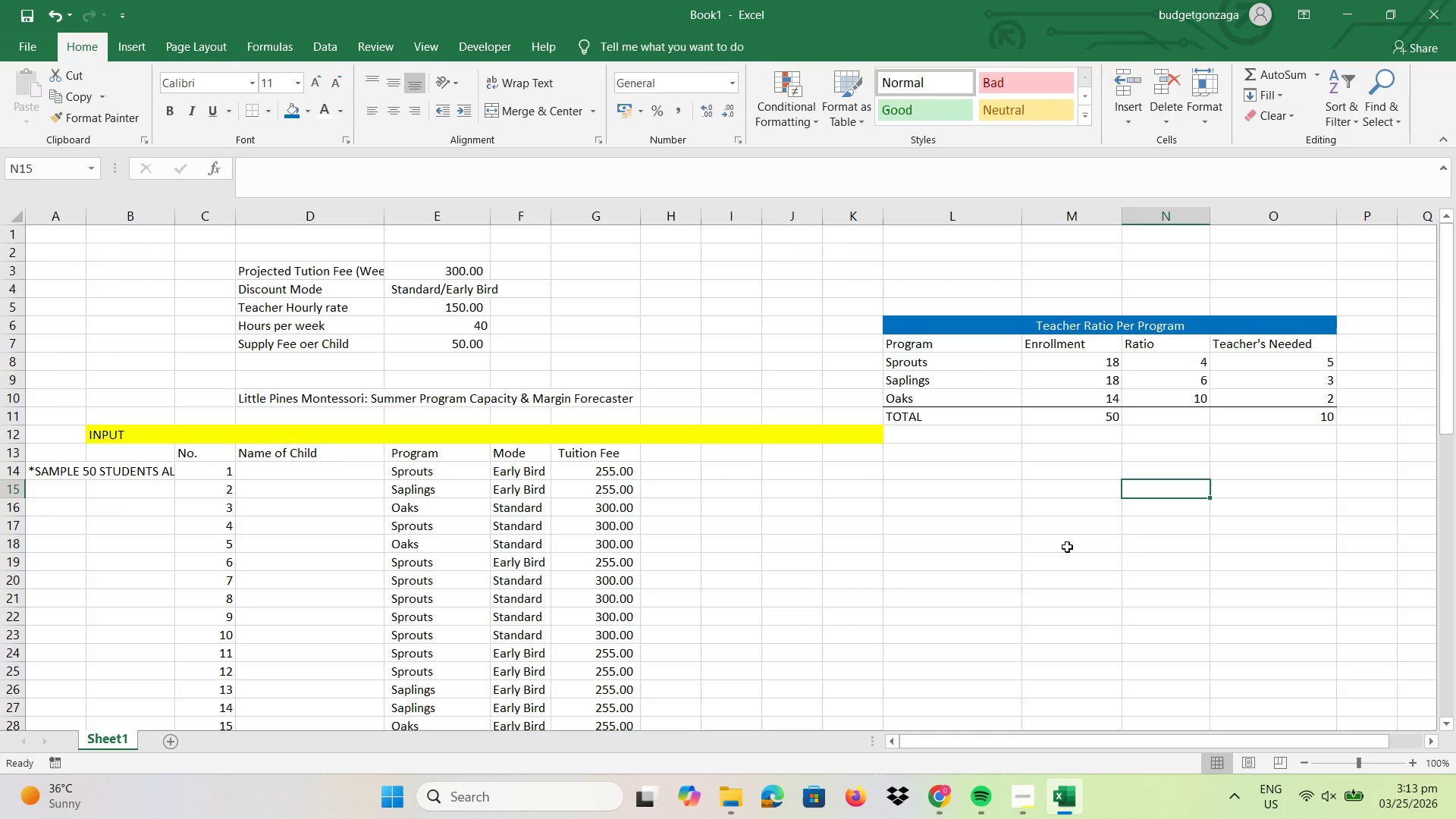 
double_click([1067, 547])